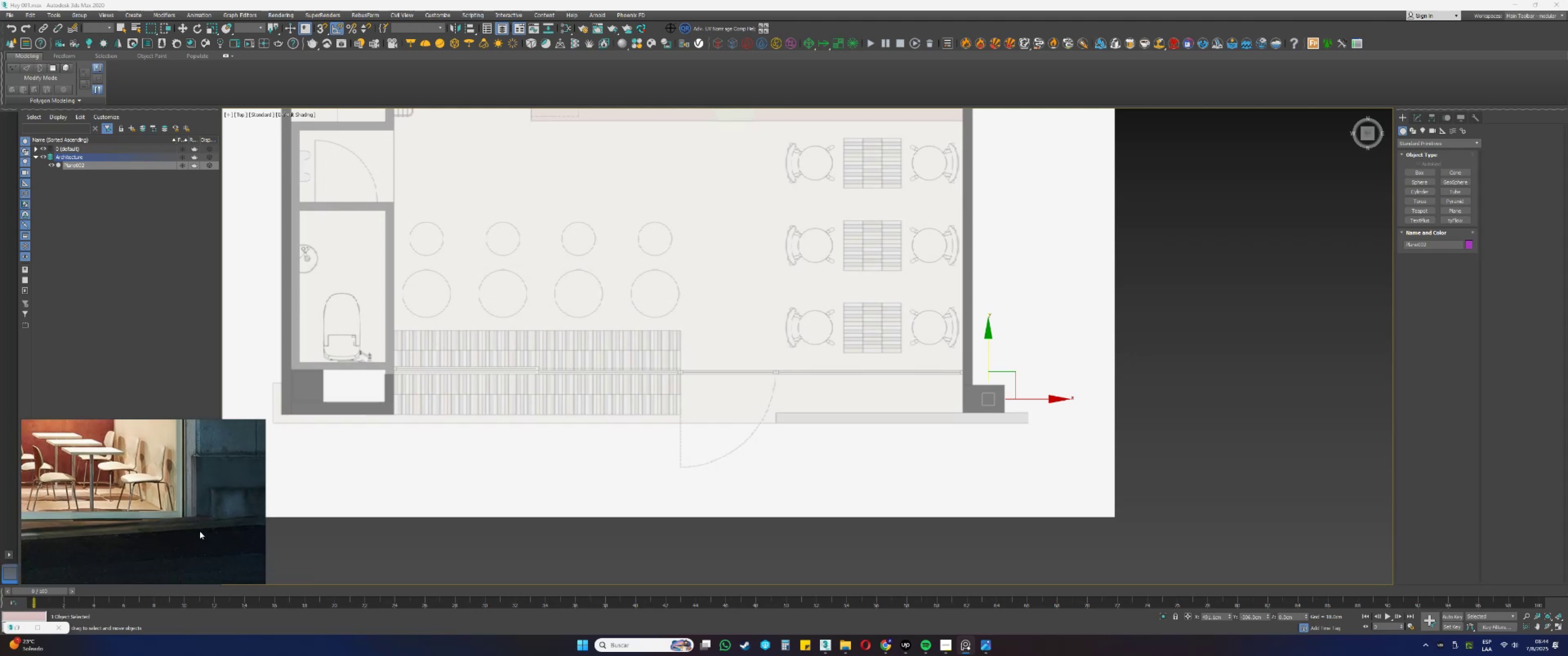 
key(F4)
 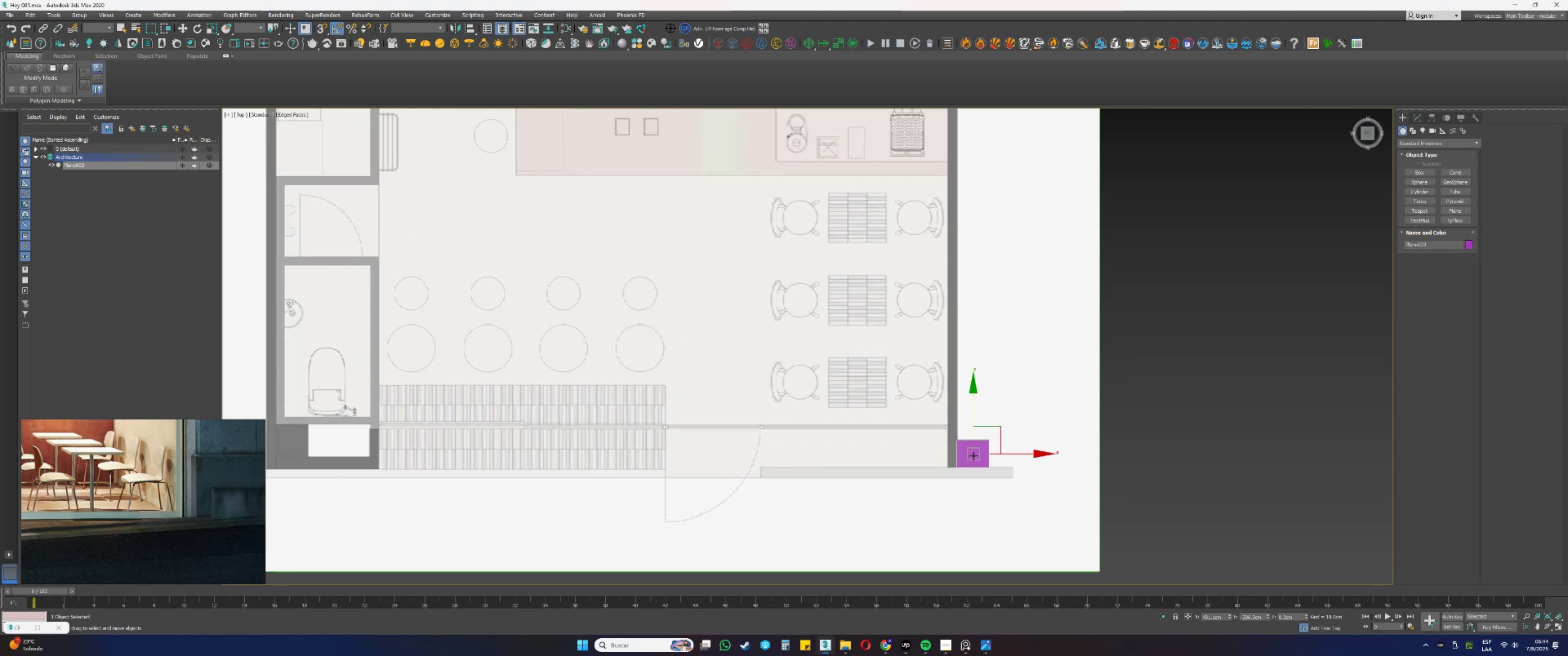 
scroll: coordinate [977, 461], scroll_direction: up, amount: 3.0
 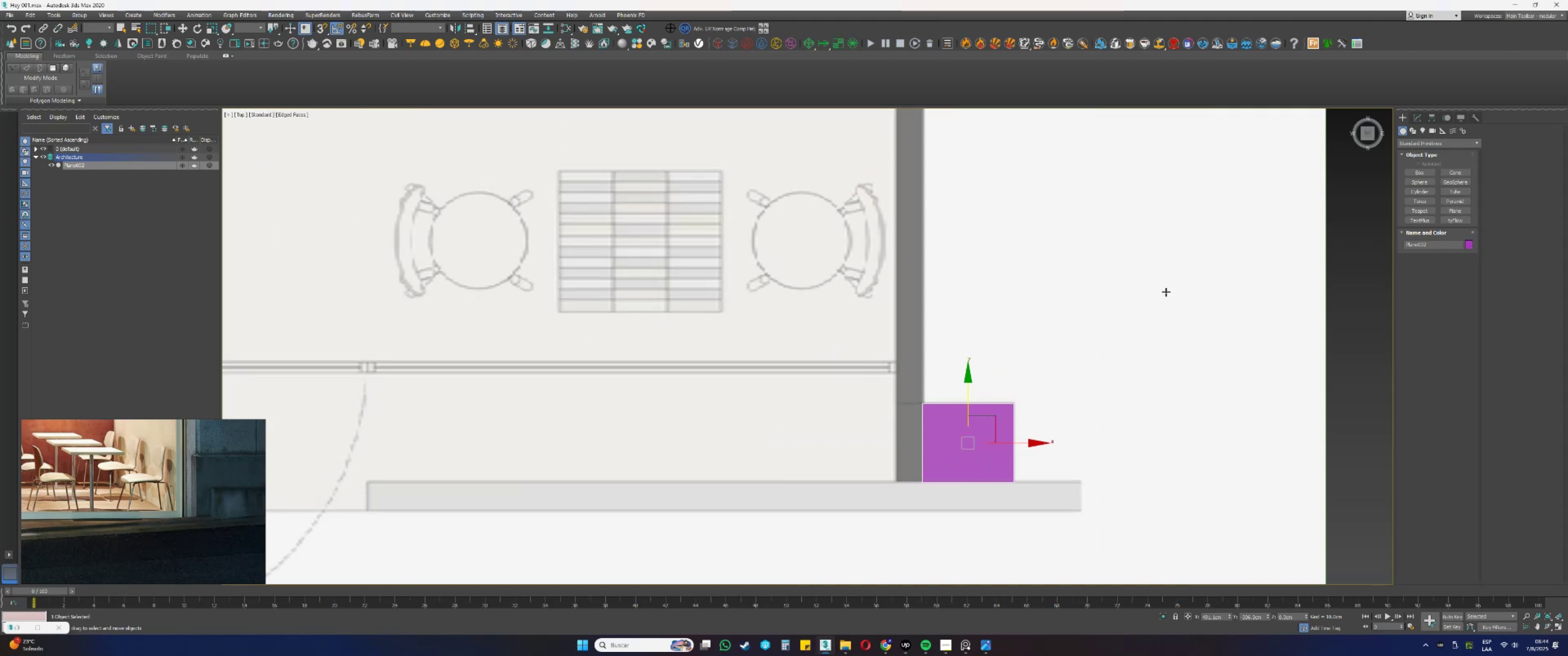 
left_click([1423, 117])
 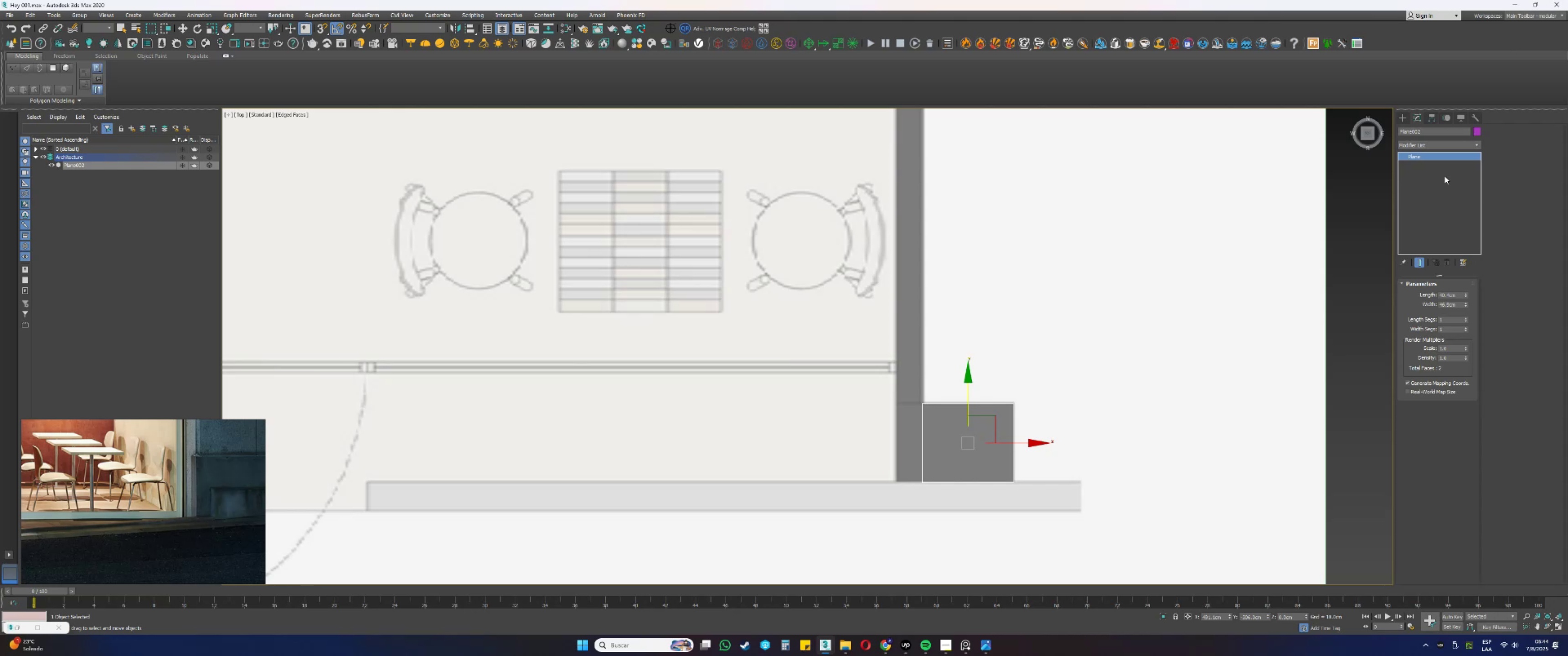 
left_click([1423, 147])
 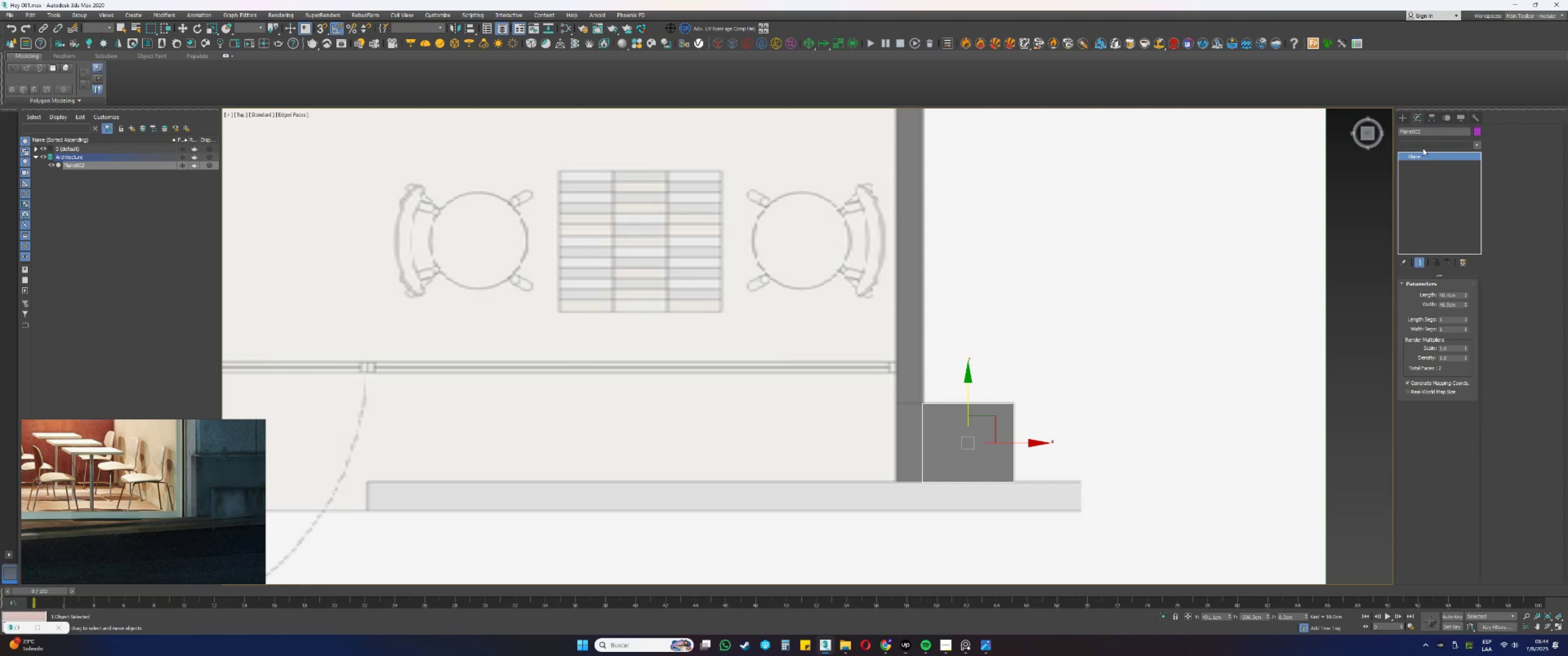 
key(E)
 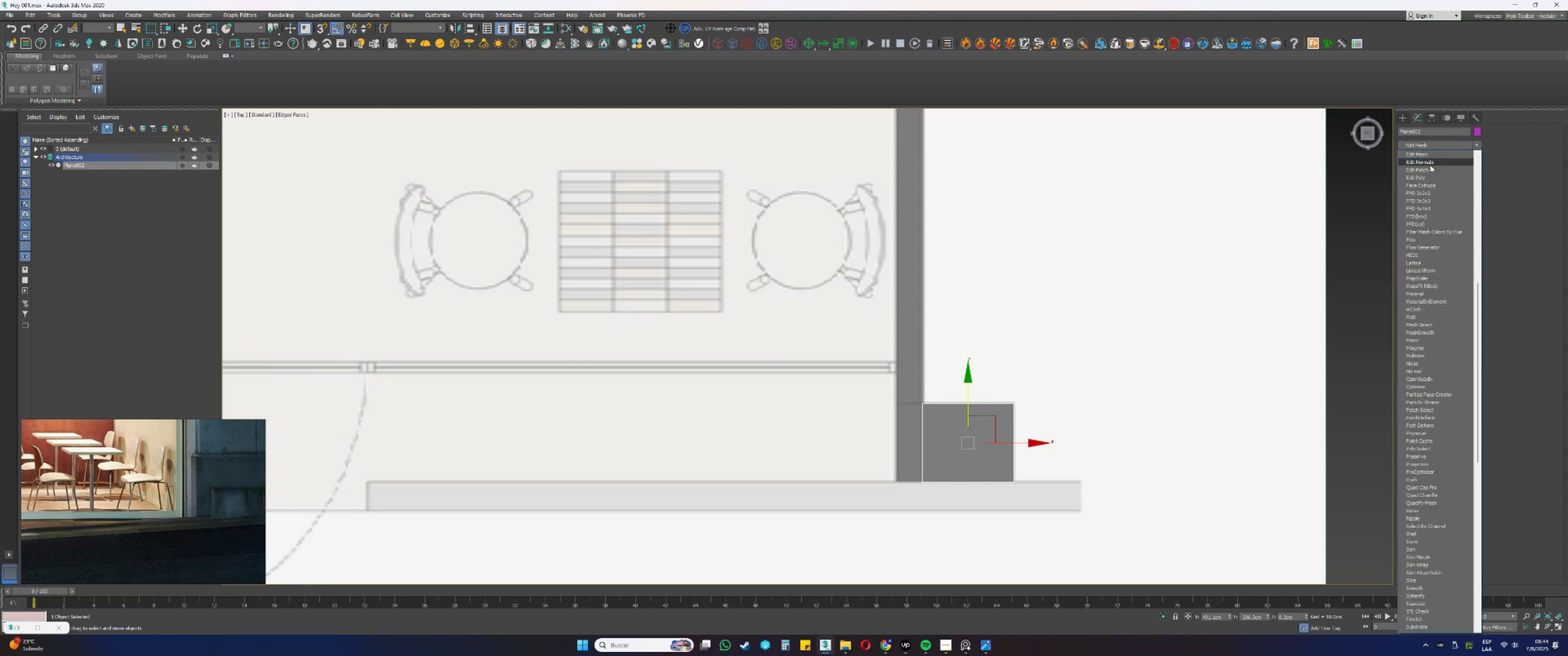 
left_click([1418, 175])
 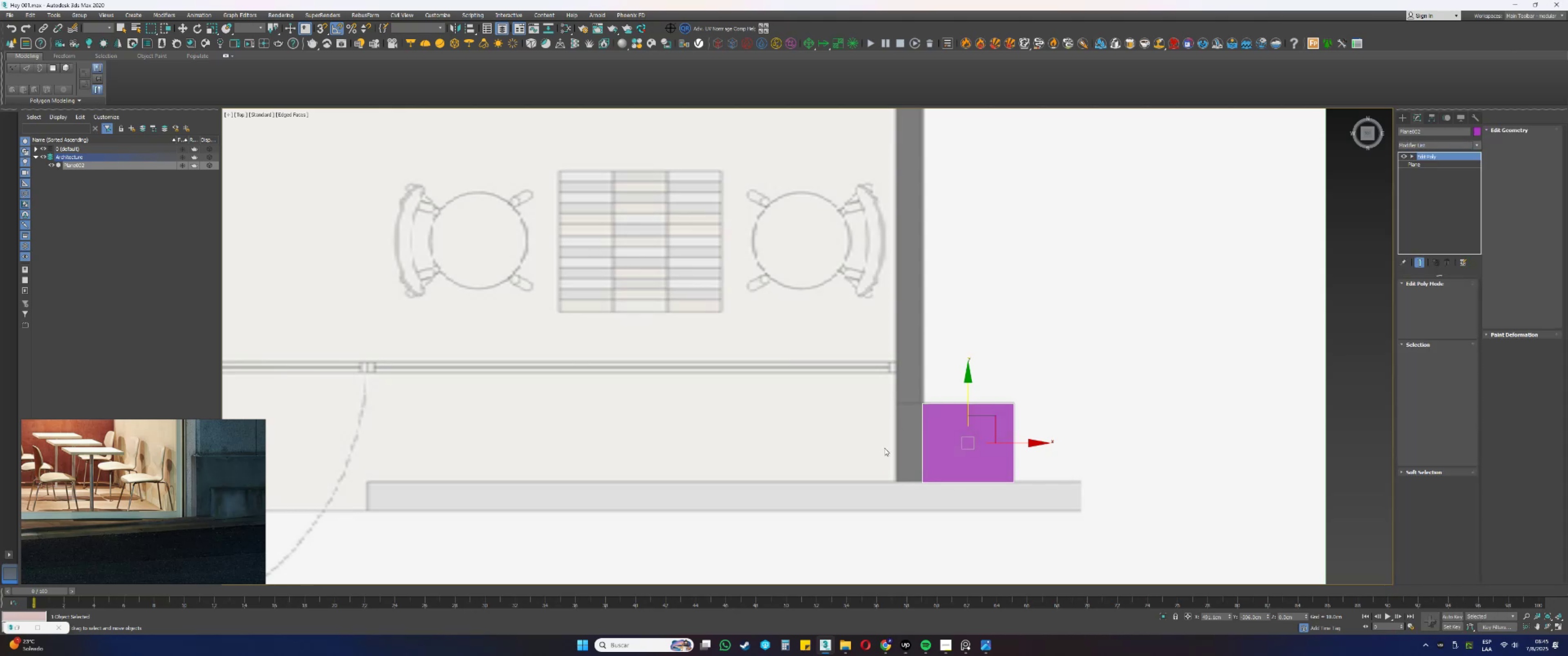 
key(2)
 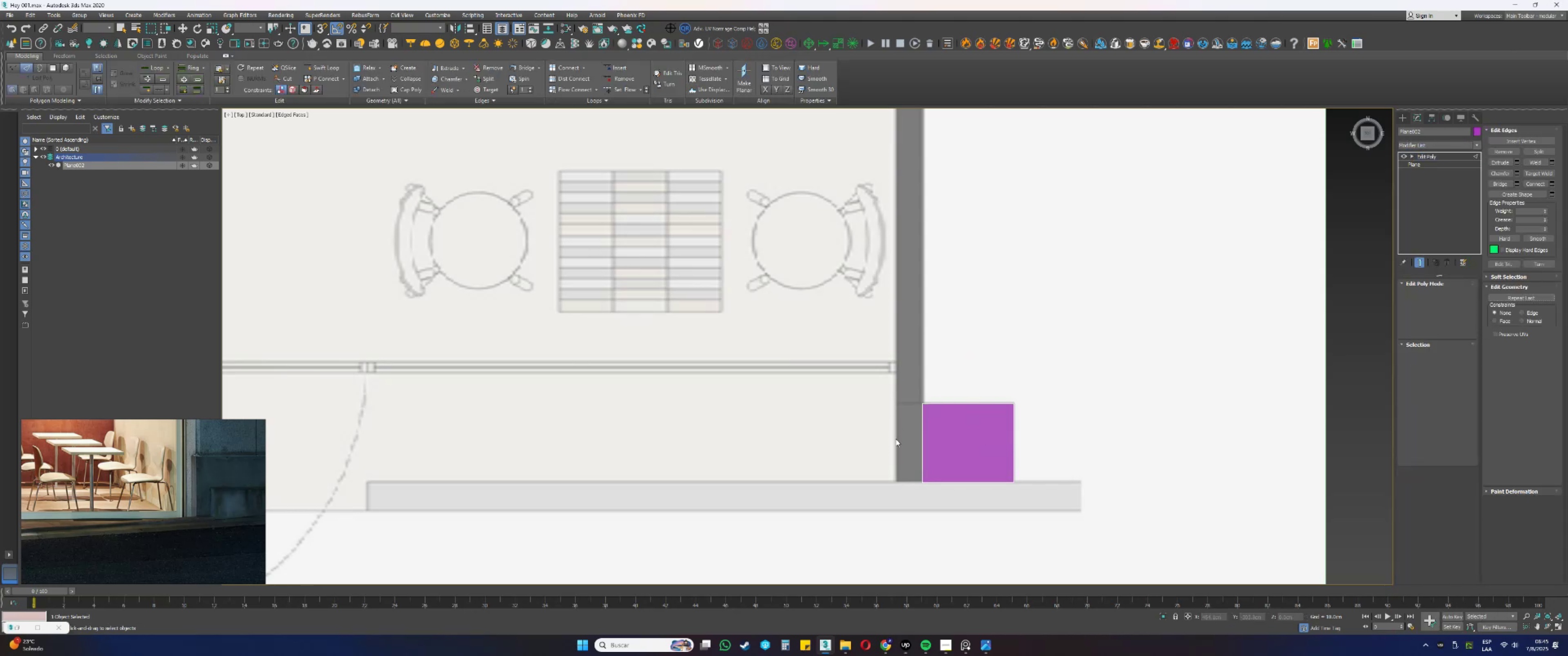 
left_click_drag(start_coordinate=[905, 437], to_coordinate=[953, 436])
 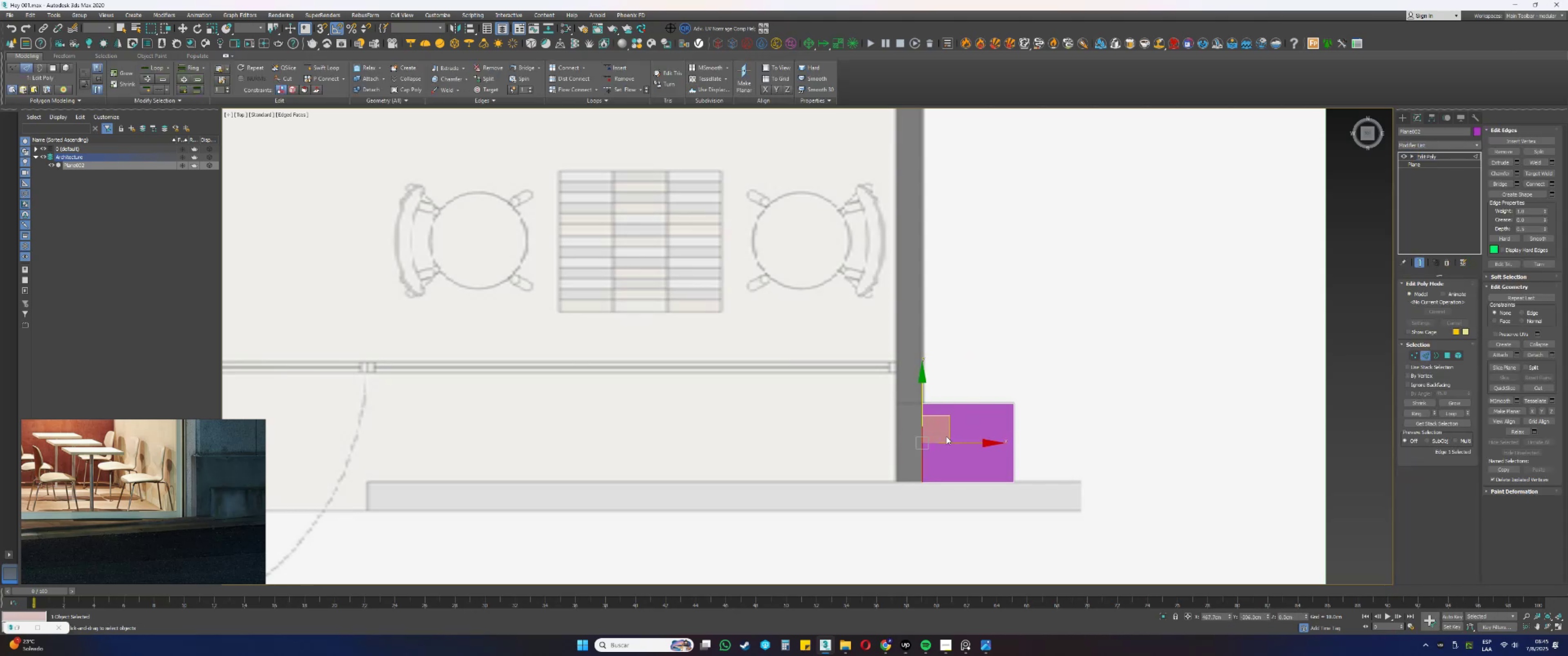 
scroll: coordinate [923, 442], scroll_direction: up, amount: 2.0
 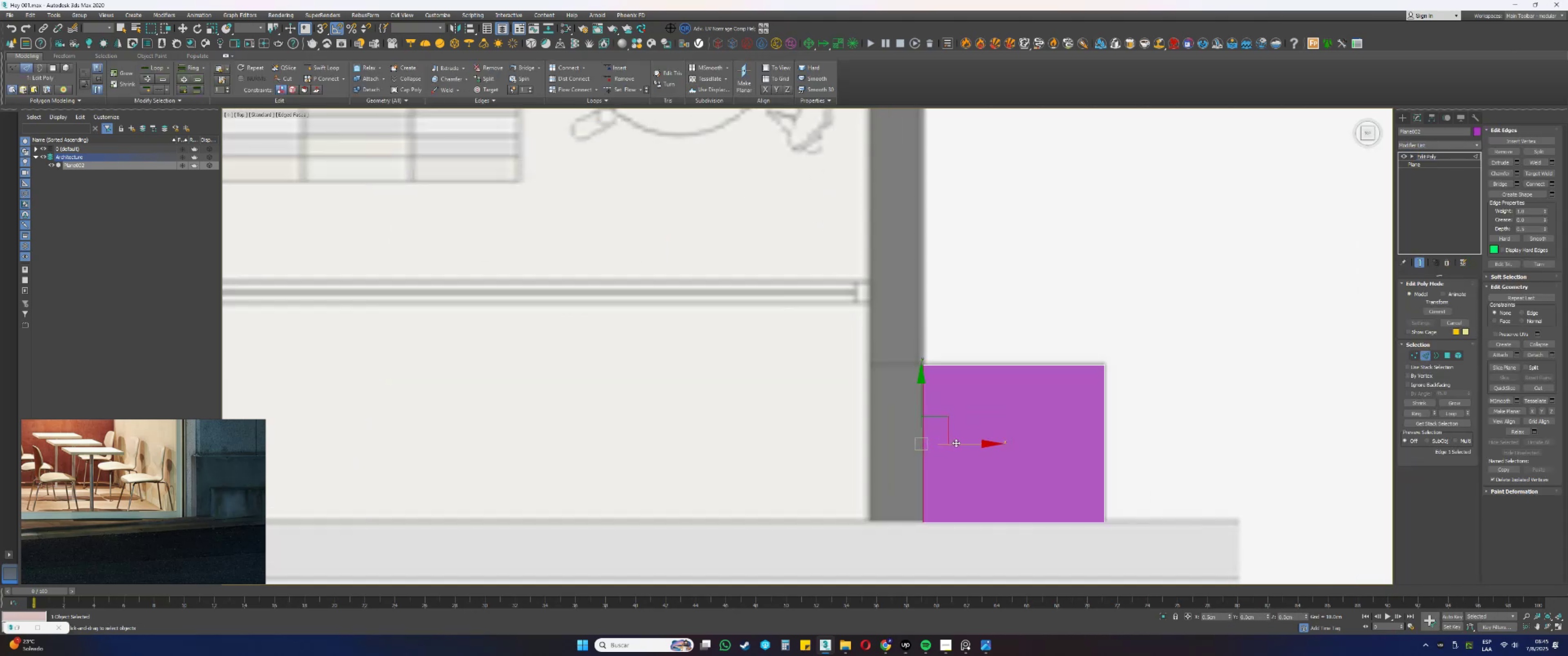 
hold_key(key=ShiftLeft, duration=0.3)
left_click_drag(start_coordinate=[957, 443], to_coordinate=[904, 446])
 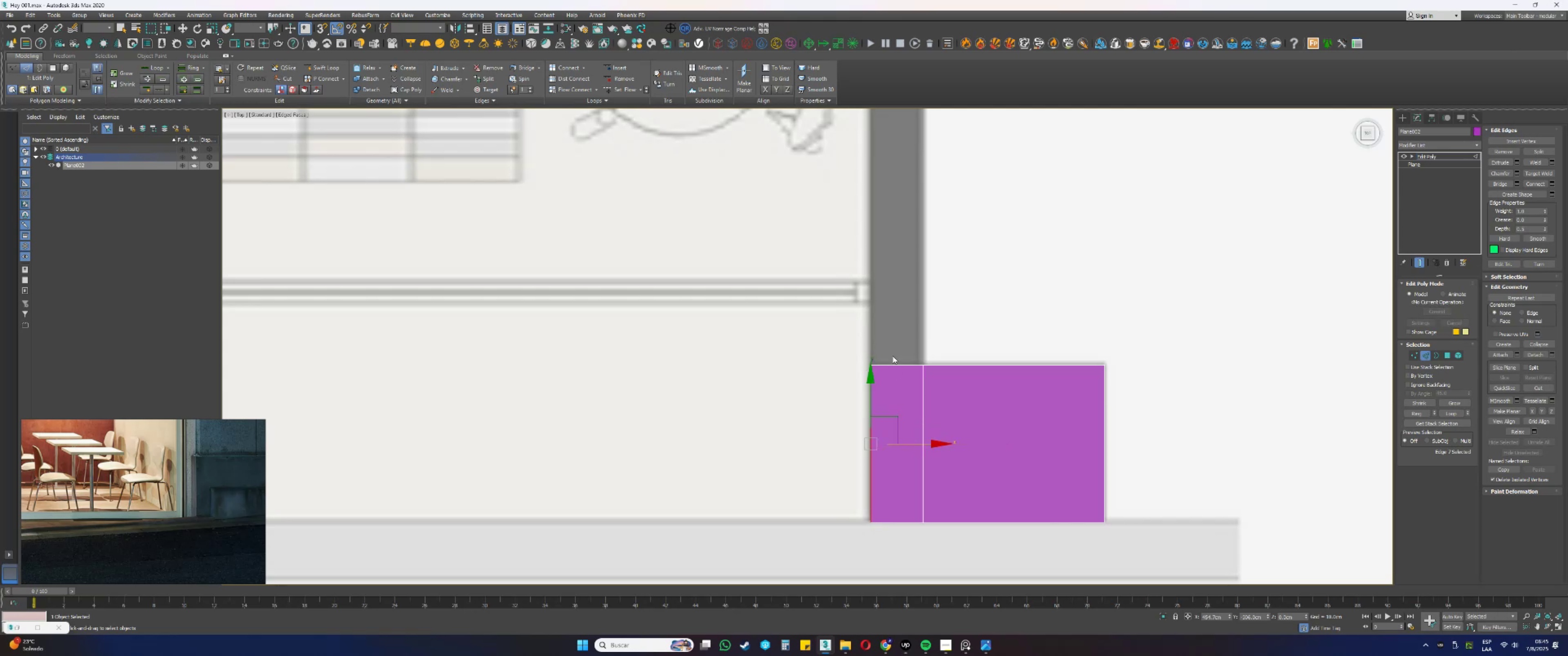 
left_click_drag(start_coordinate=[894, 348], to_coordinate=[889, 390])
 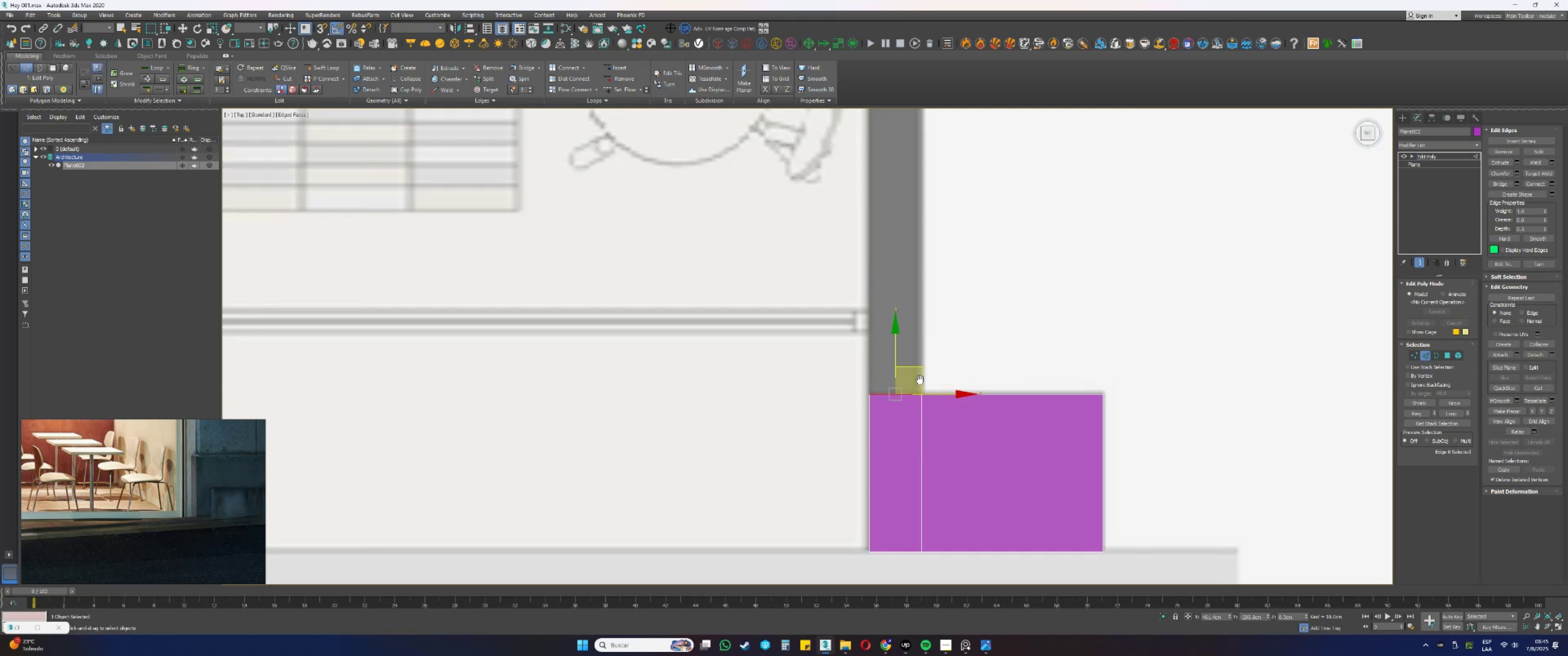 
scroll: coordinate [875, 484], scroll_direction: down, amount: 5.0
 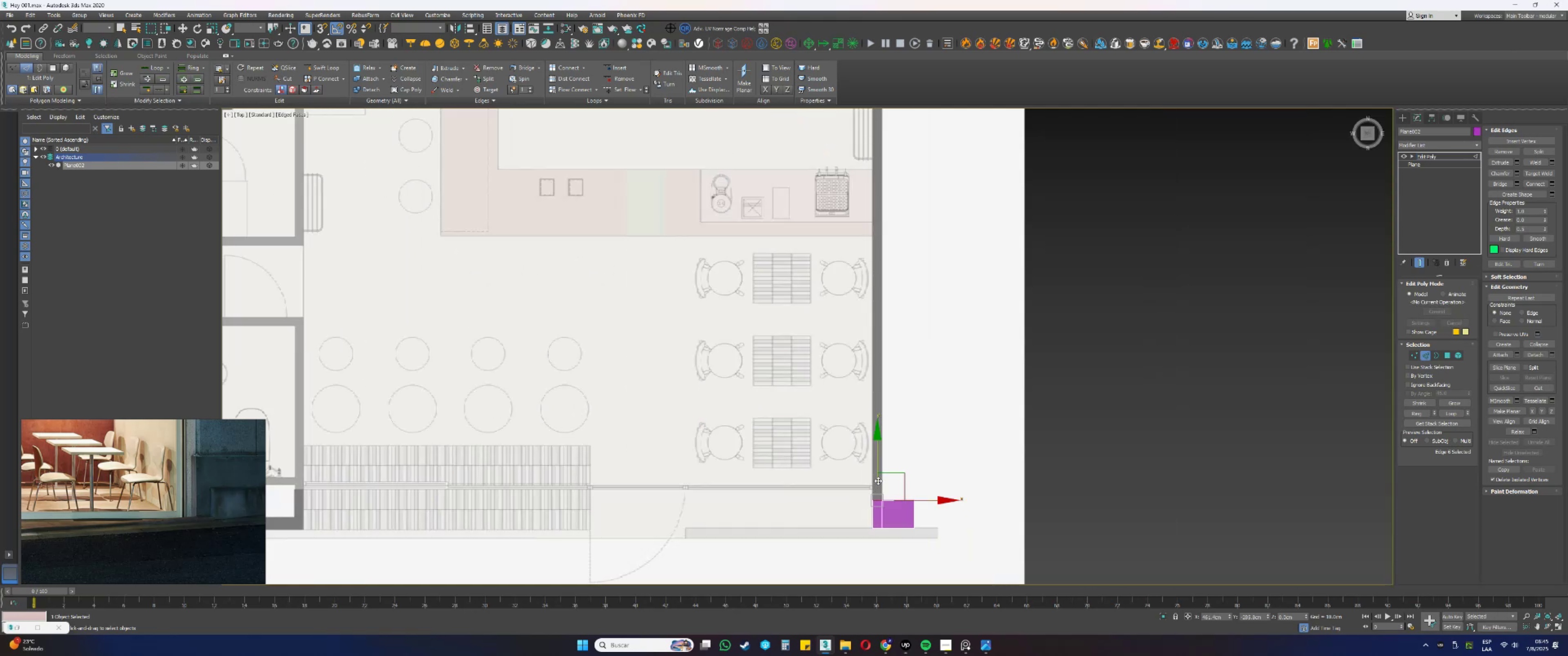 
hold_key(key=ShiftLeft, duration=0.56)
left_click_drag(start_coordinate=[877, 461], to_coordinate=[912, 238])
 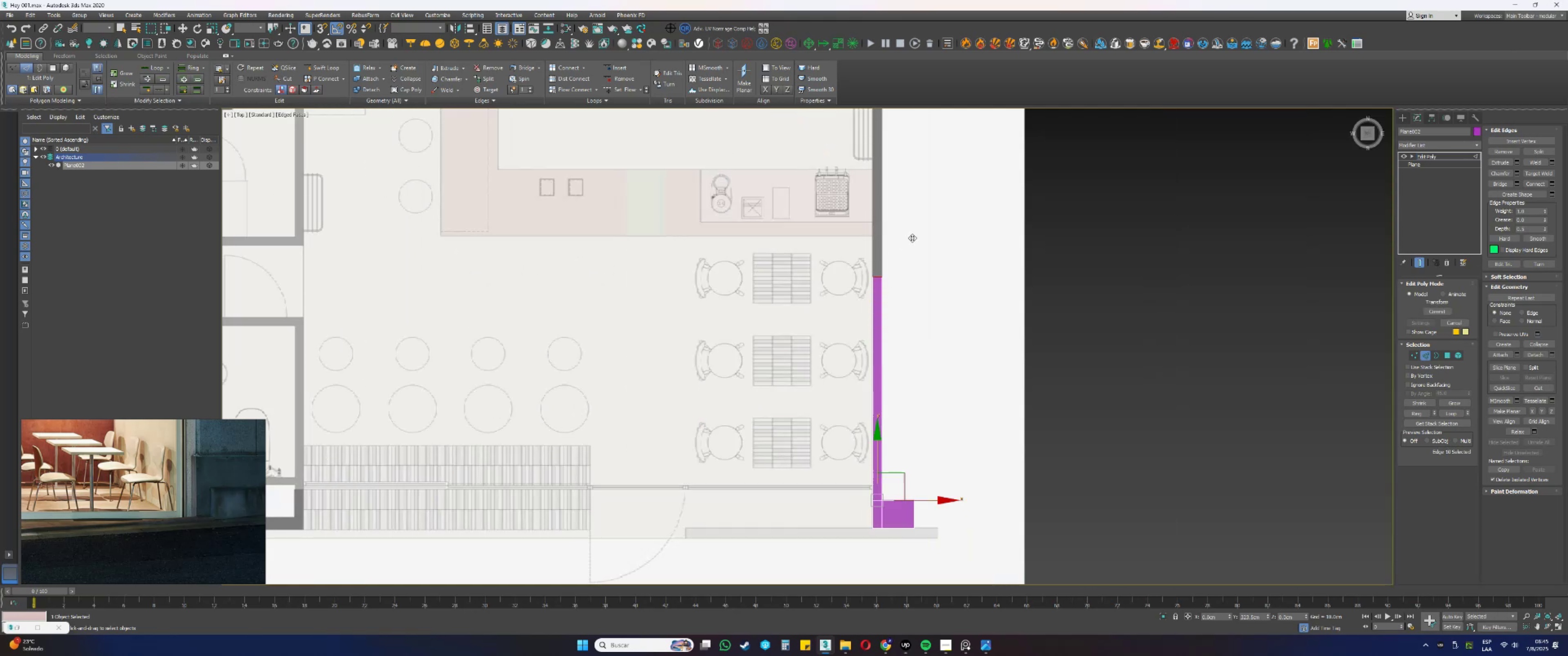 
left_click_drag(start_coordinate=[920, 233], to_coordinate=[916, 194])
 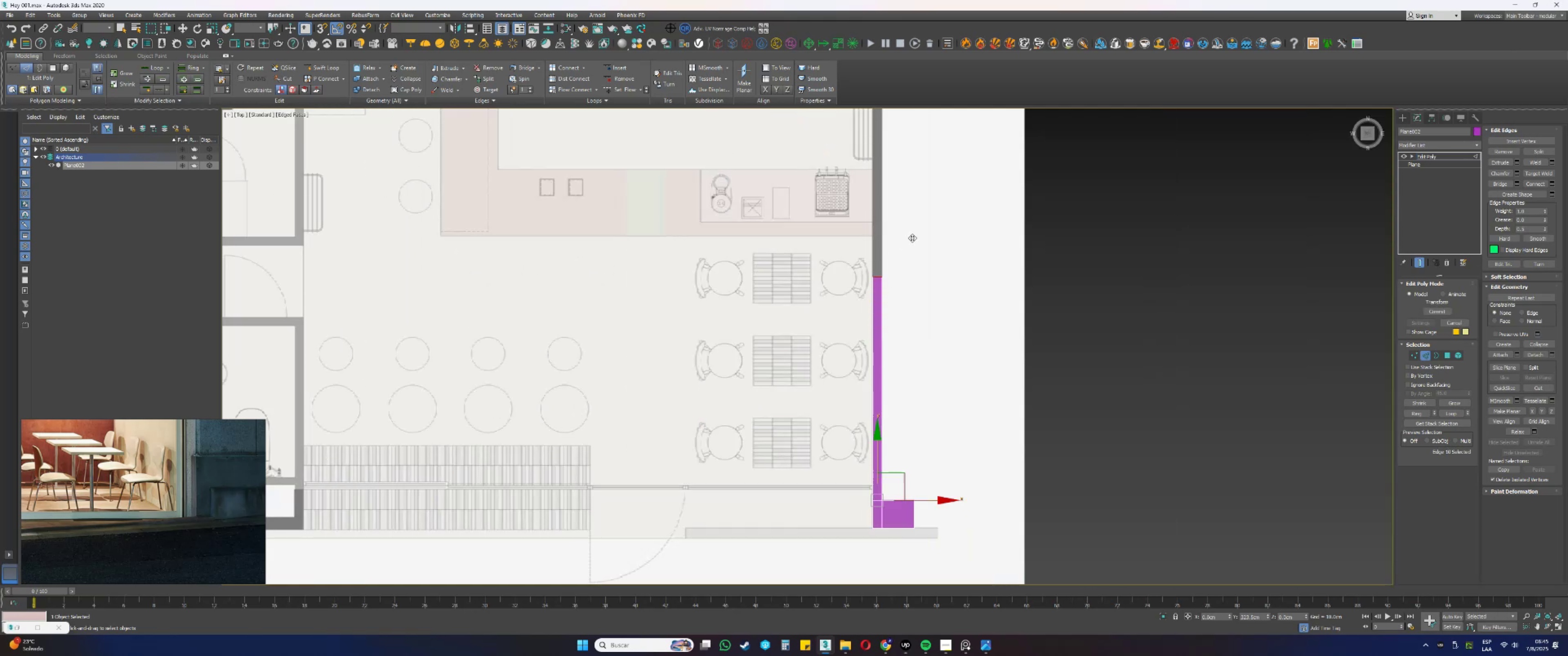 
left_click_drag(start_coordinate=[914, 150], to_coordinate=[914, 133])
 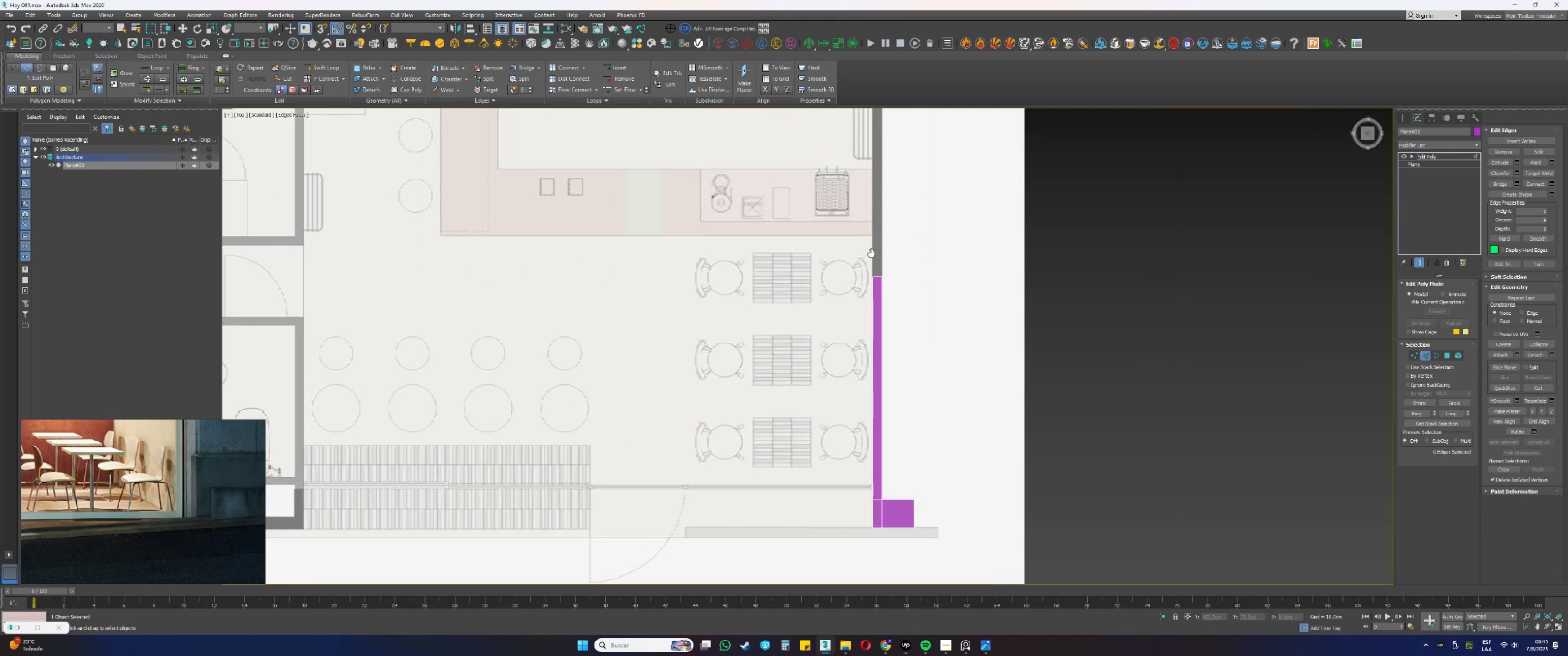 
scroll: coordinate [895, 375], scroll_direction: up, amount: 3.0
 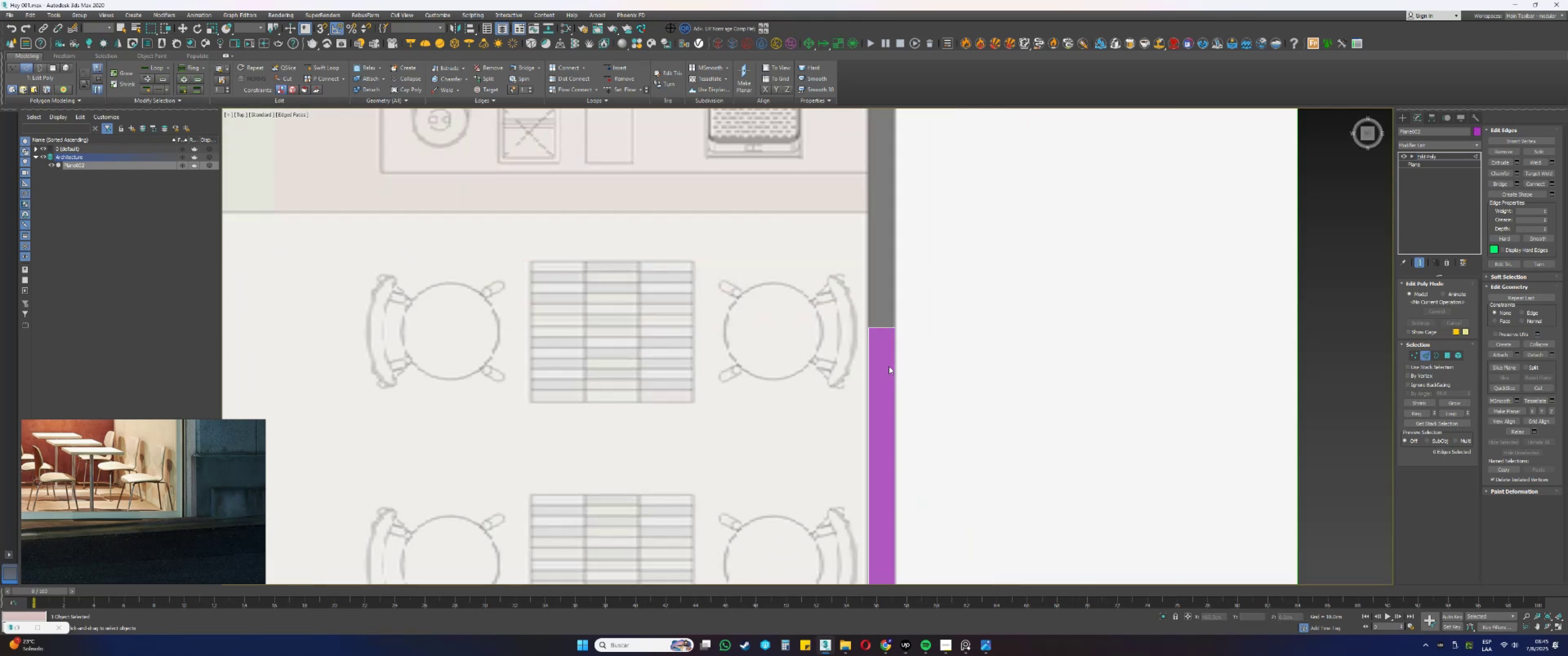 
left_click_drag(start_coordinate=[882, 308], to_coordinate=[882, 348])
 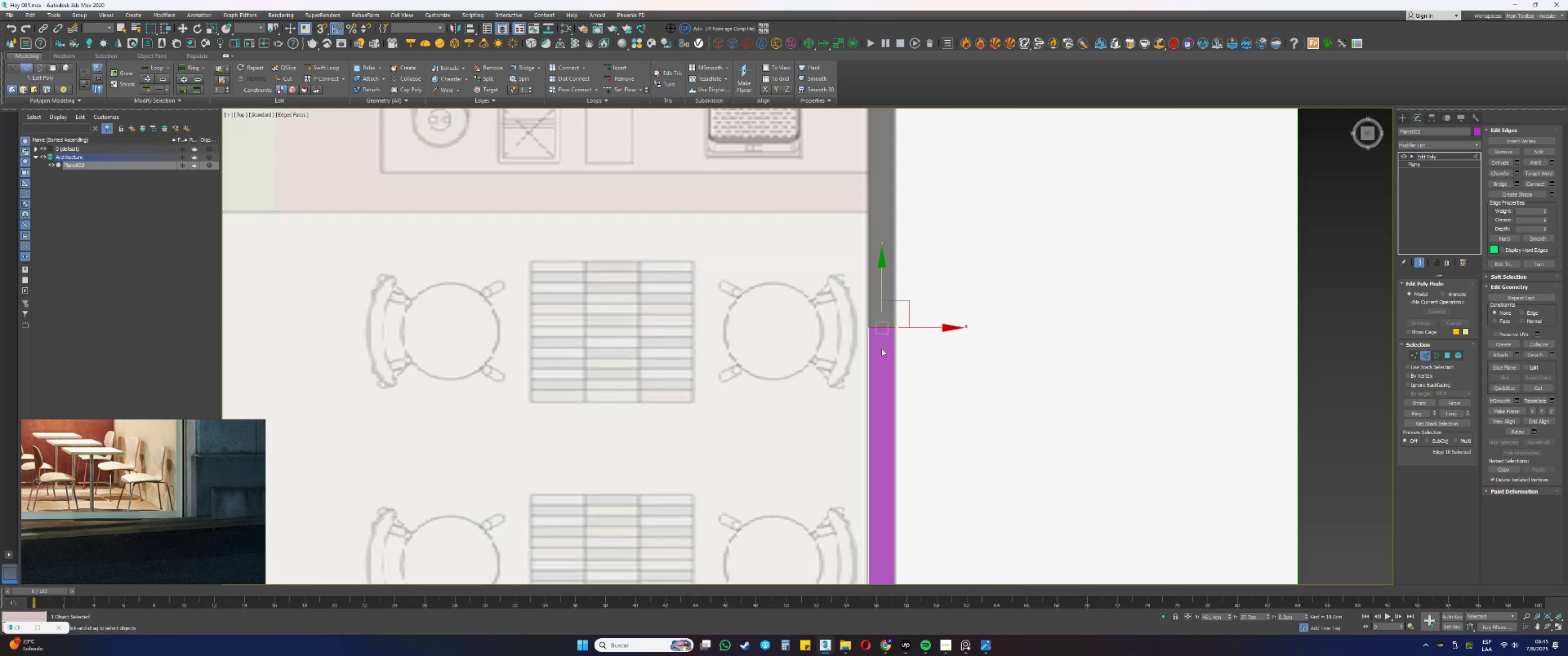 
scroll: coordinate [897, 485], scroll_direction: down, amount: 3.0
 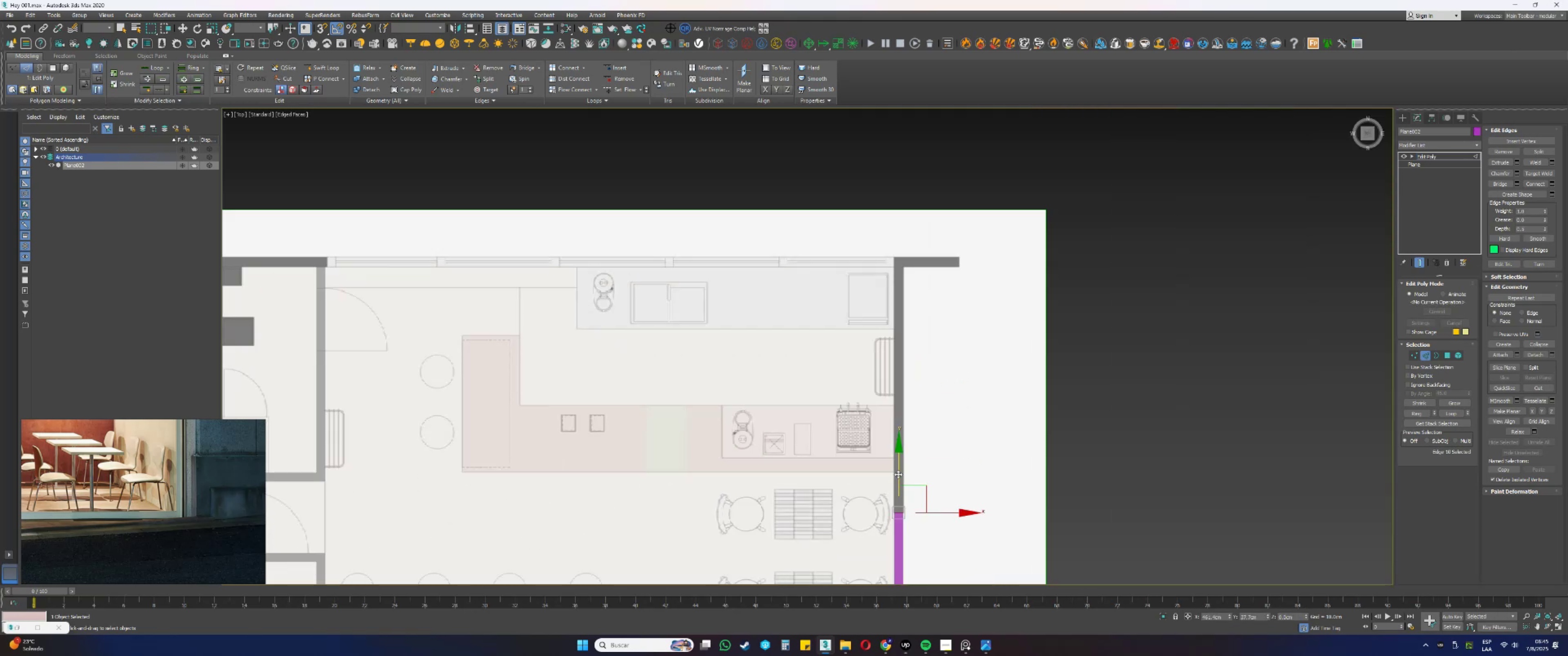 
left_click_drag(start_coordinate=[899, 472], to_coordinate=[896, 229])
 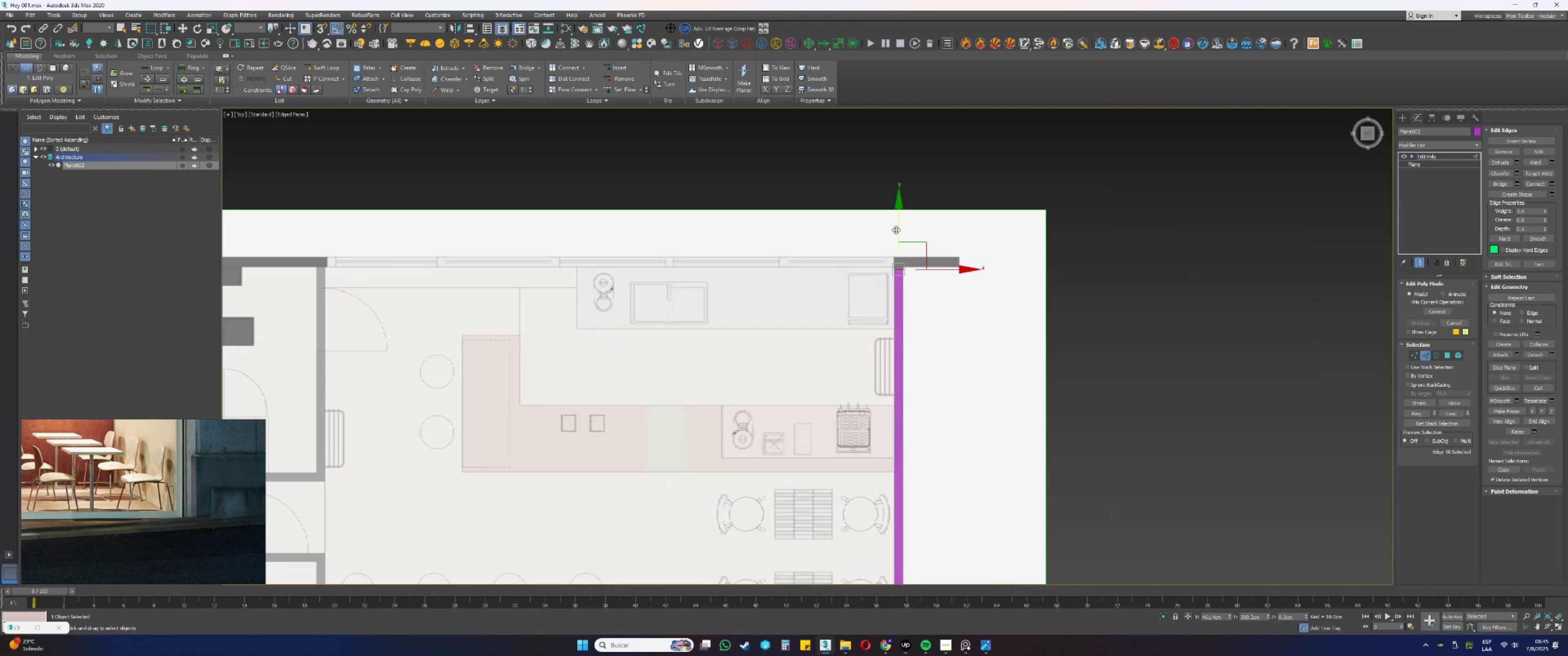 
scroll: coordinate [892, 257], scroll_direction: up, amount: 8.0
 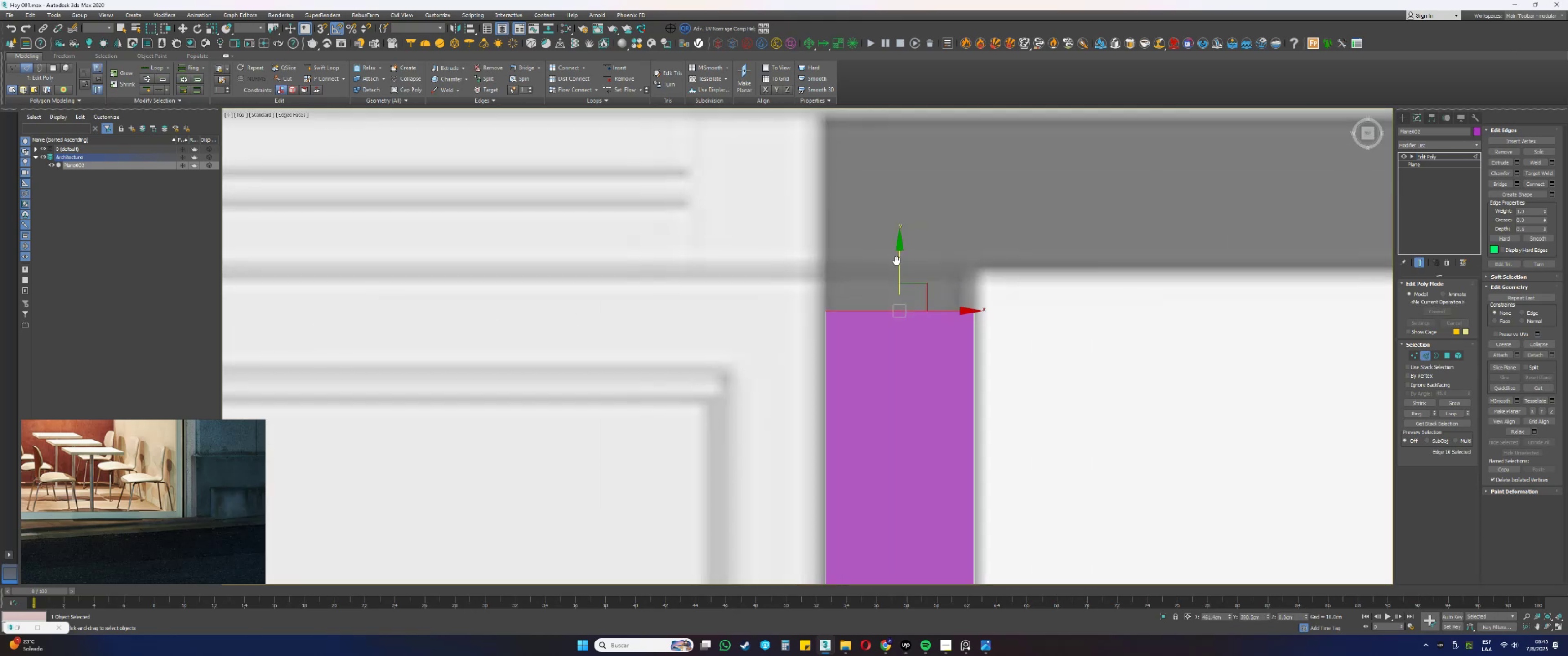 
scroll: coordinate [905, 369], scroll_direction: down, amount: 1.0
 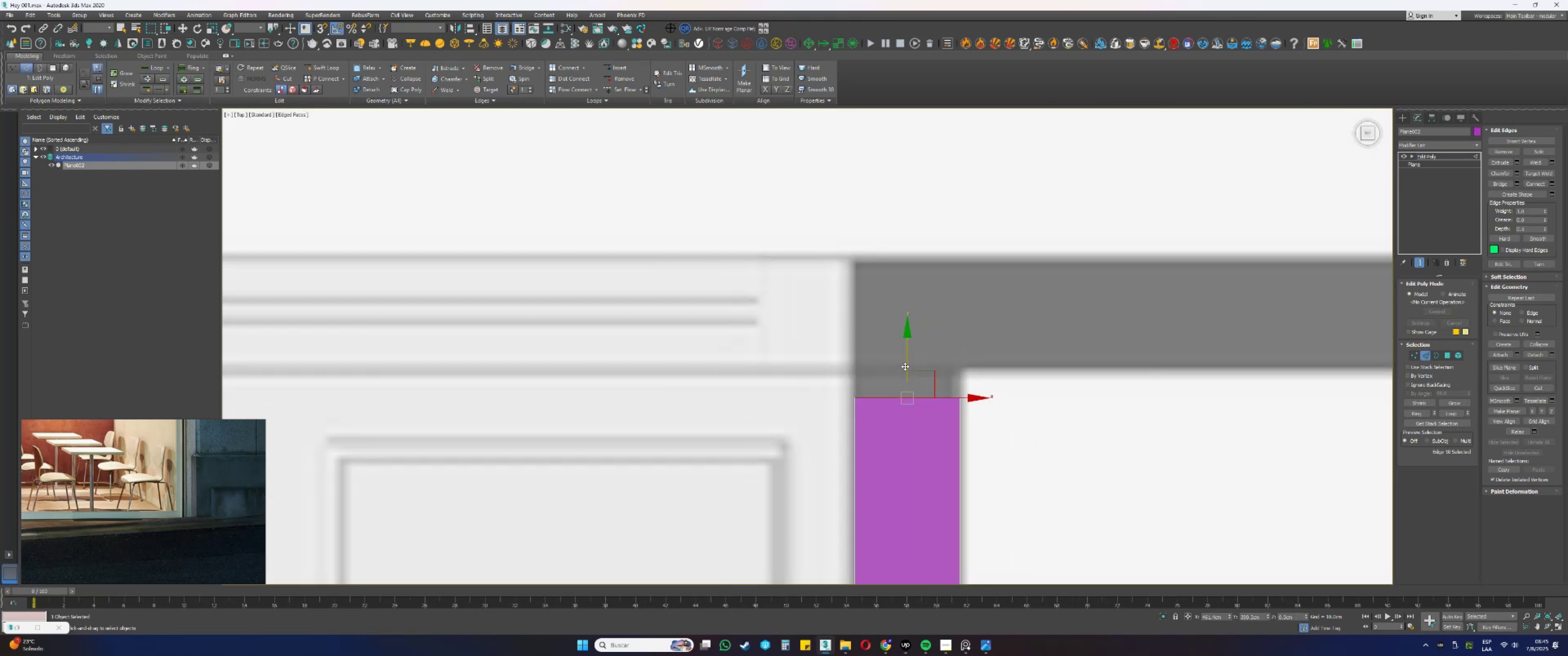 
left_click_drag(start_coordinate=[906, 365], to_coordinate=[903, 338])
 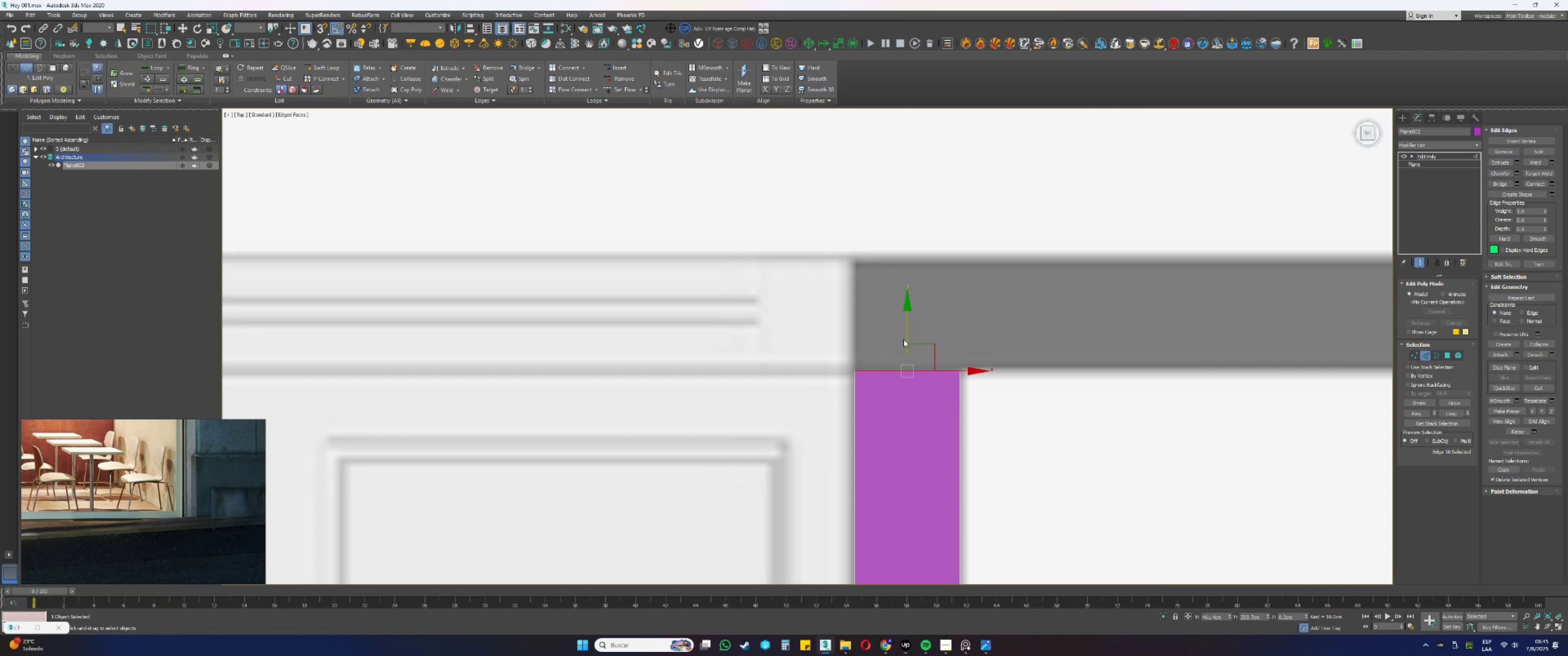 
key(Shift+ShiftLeft)
 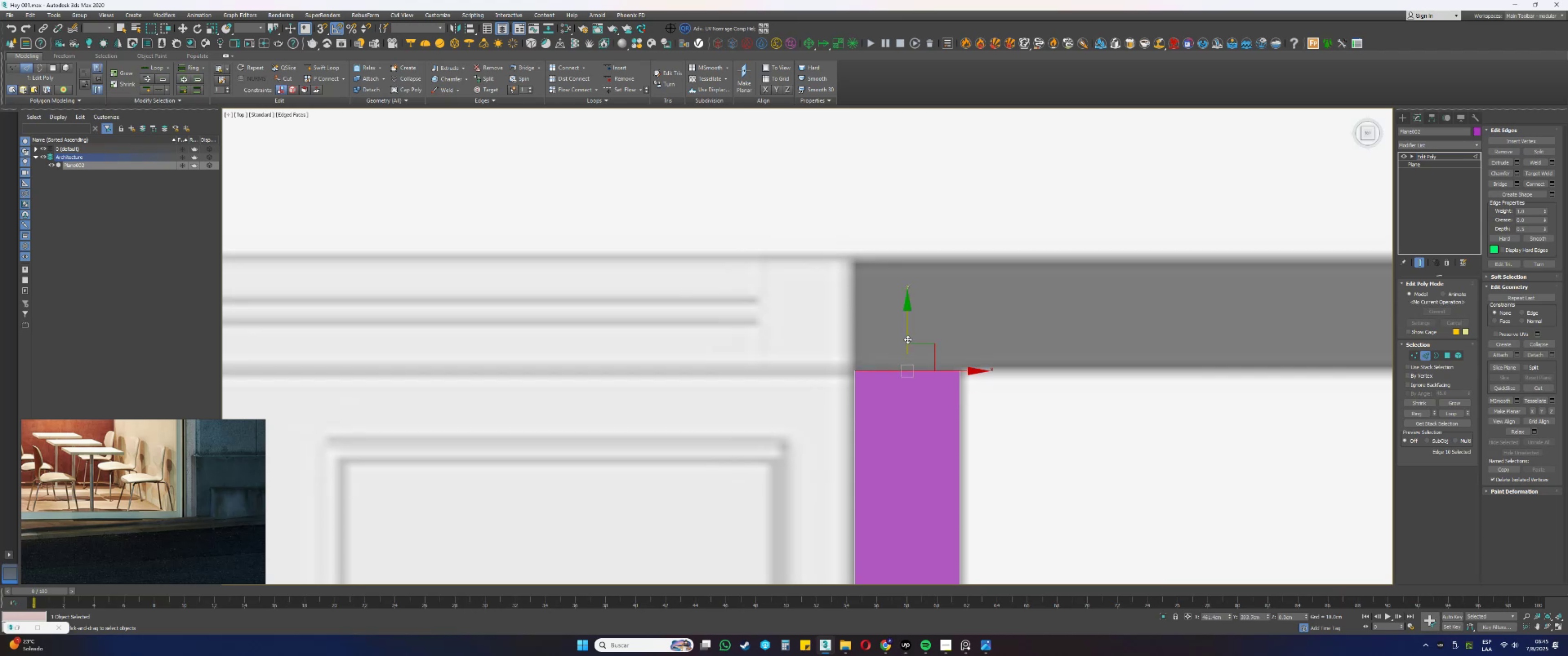 
left_click_drag(start_coordinate=[907, 336], to_coordinate=[894, 221])
 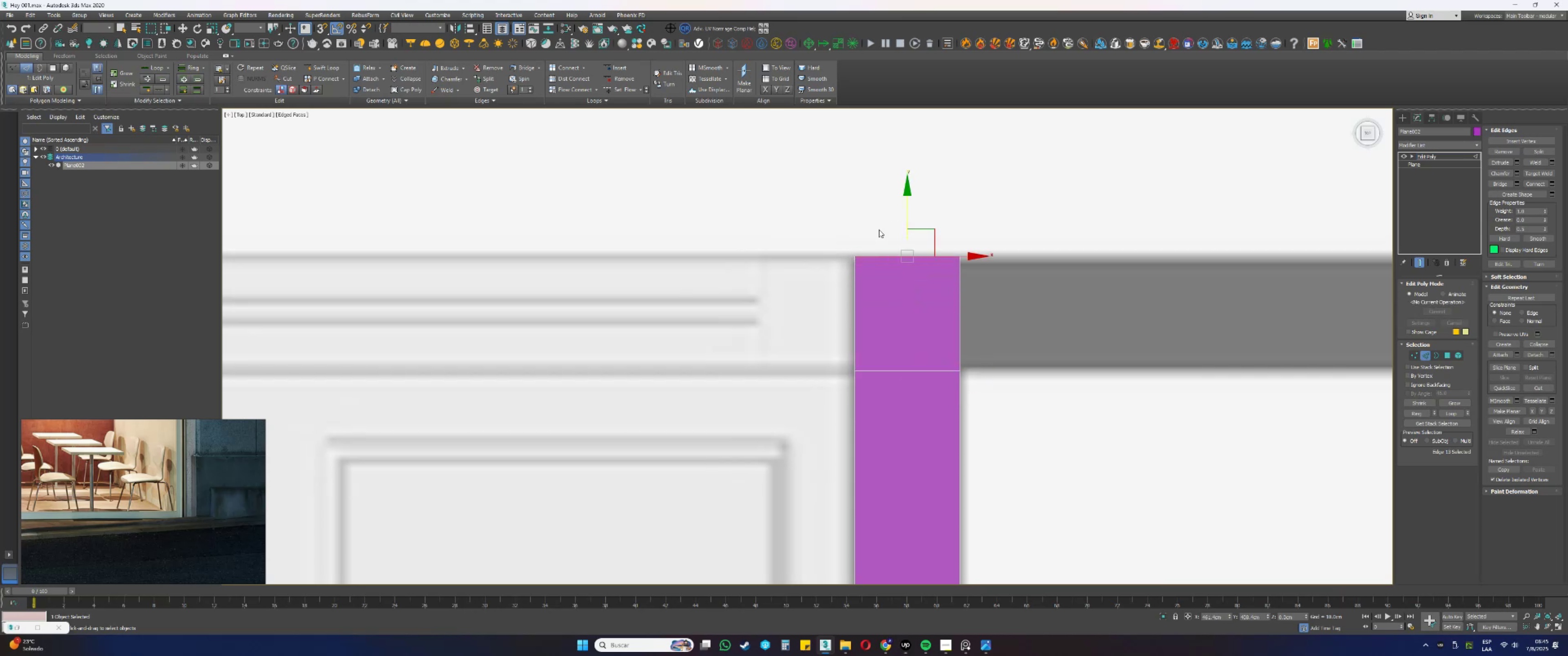 
scroll: coordinate [821, 266], scroll_direction: down, amount: 2.0
 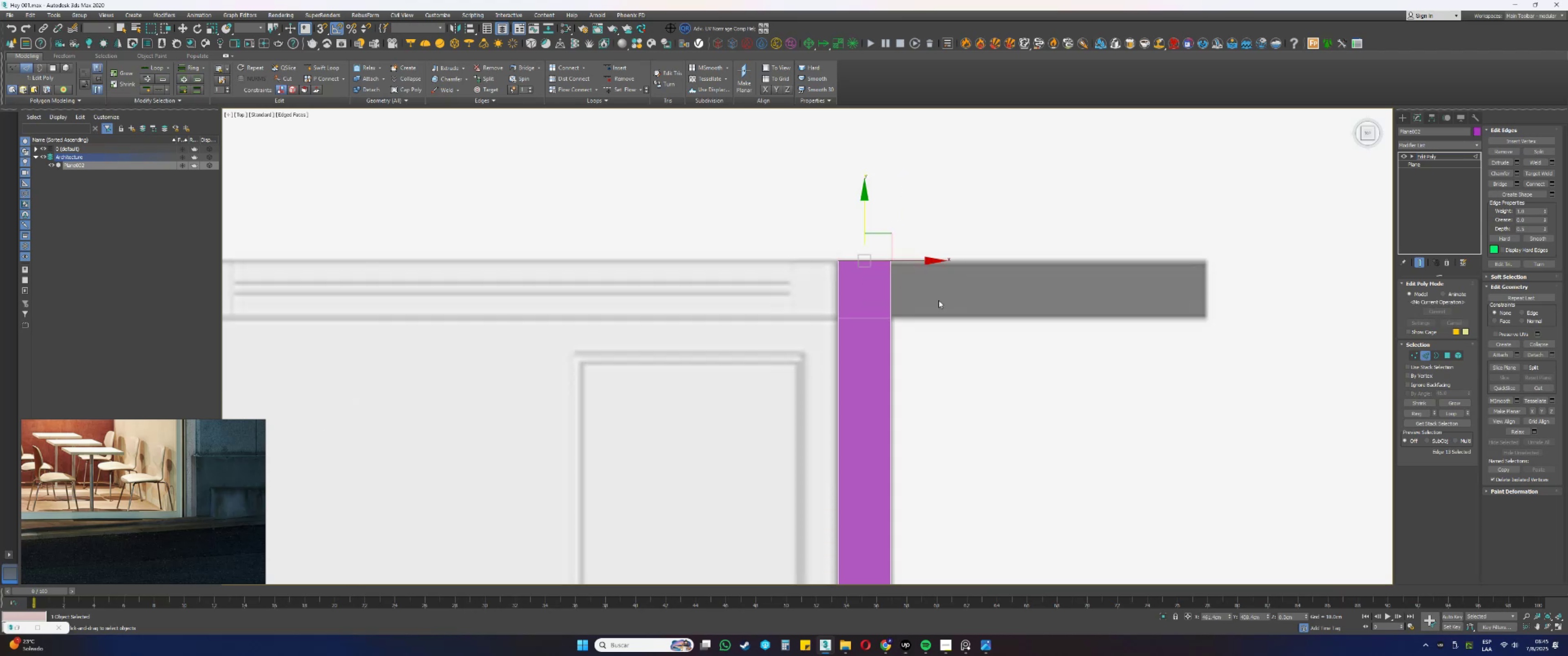 
left_click_drag(start_coordinate=[923, 289], to_coordinate=[872, 283])
 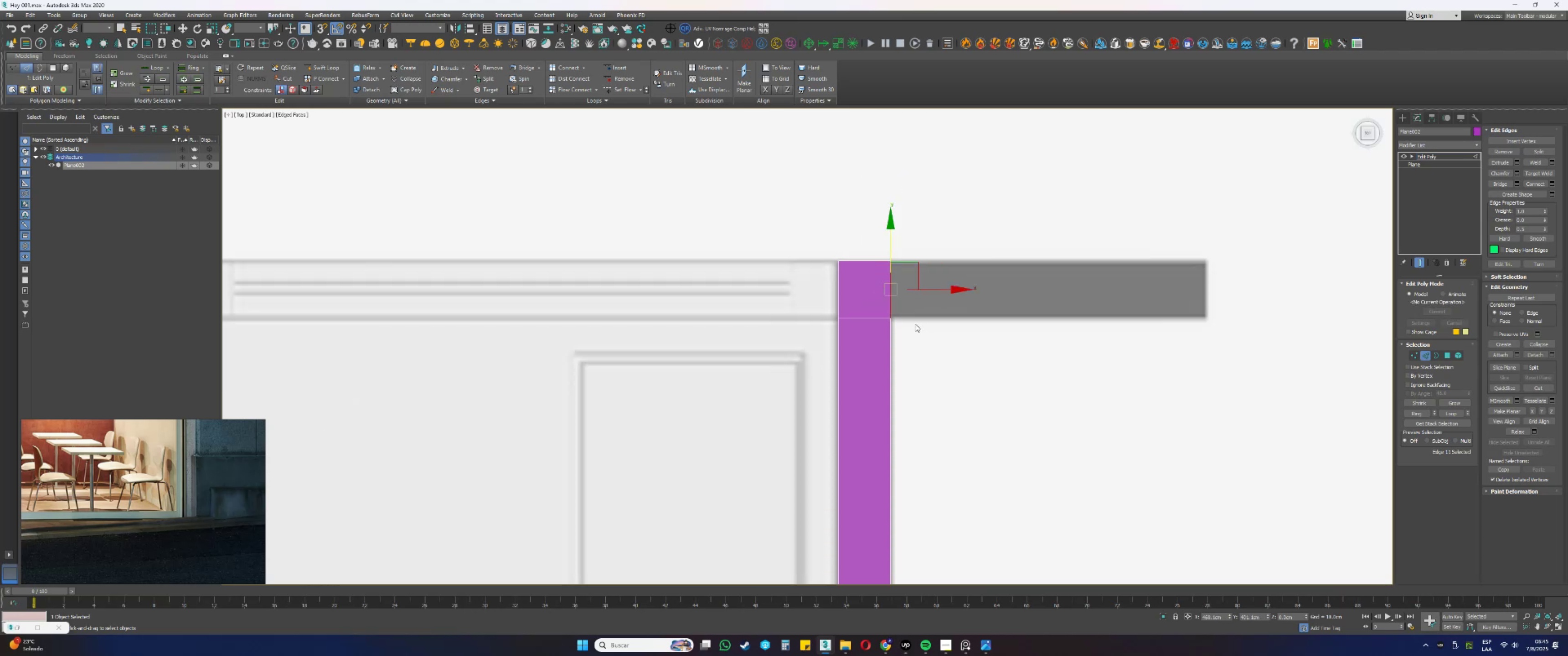 
key(Shift+ShiftLeft)
 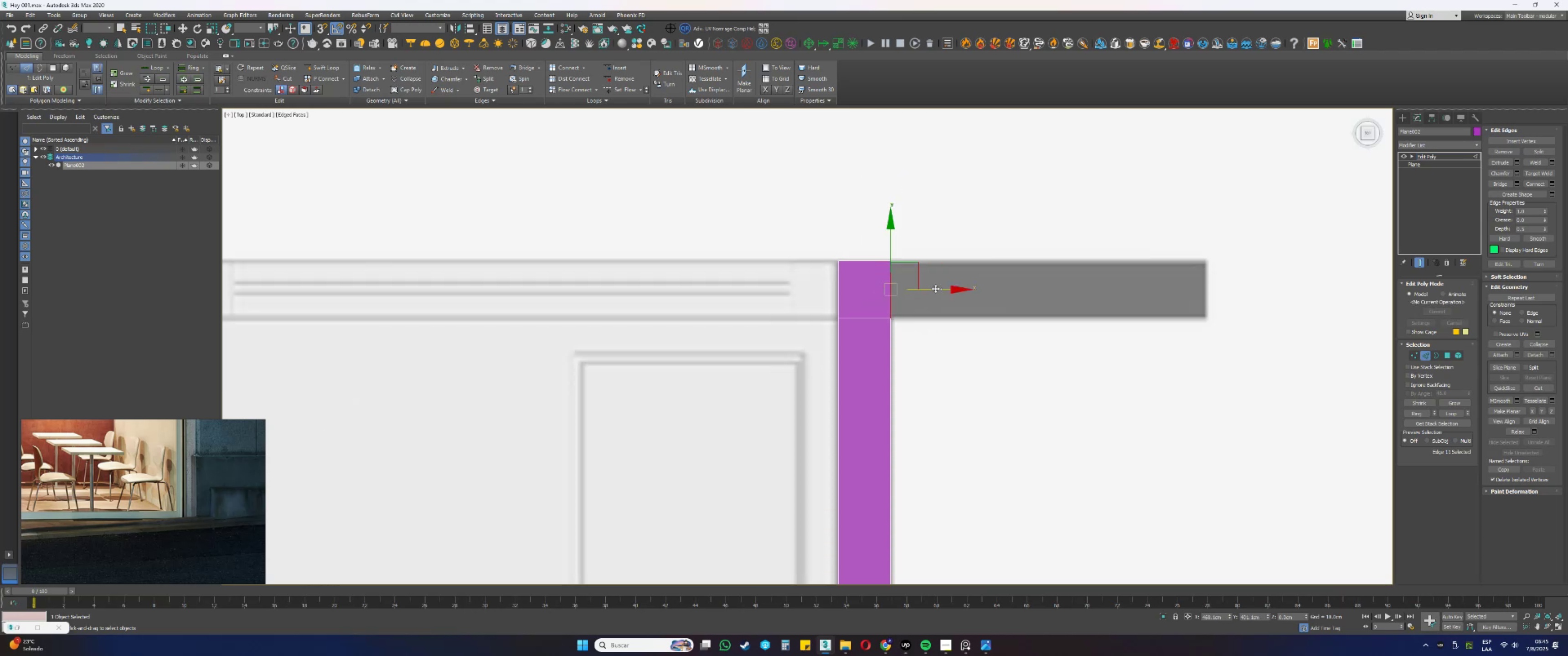 
left_click_drag(start_coordinate=[933, 289], to_coordinate=[1248, 299])
 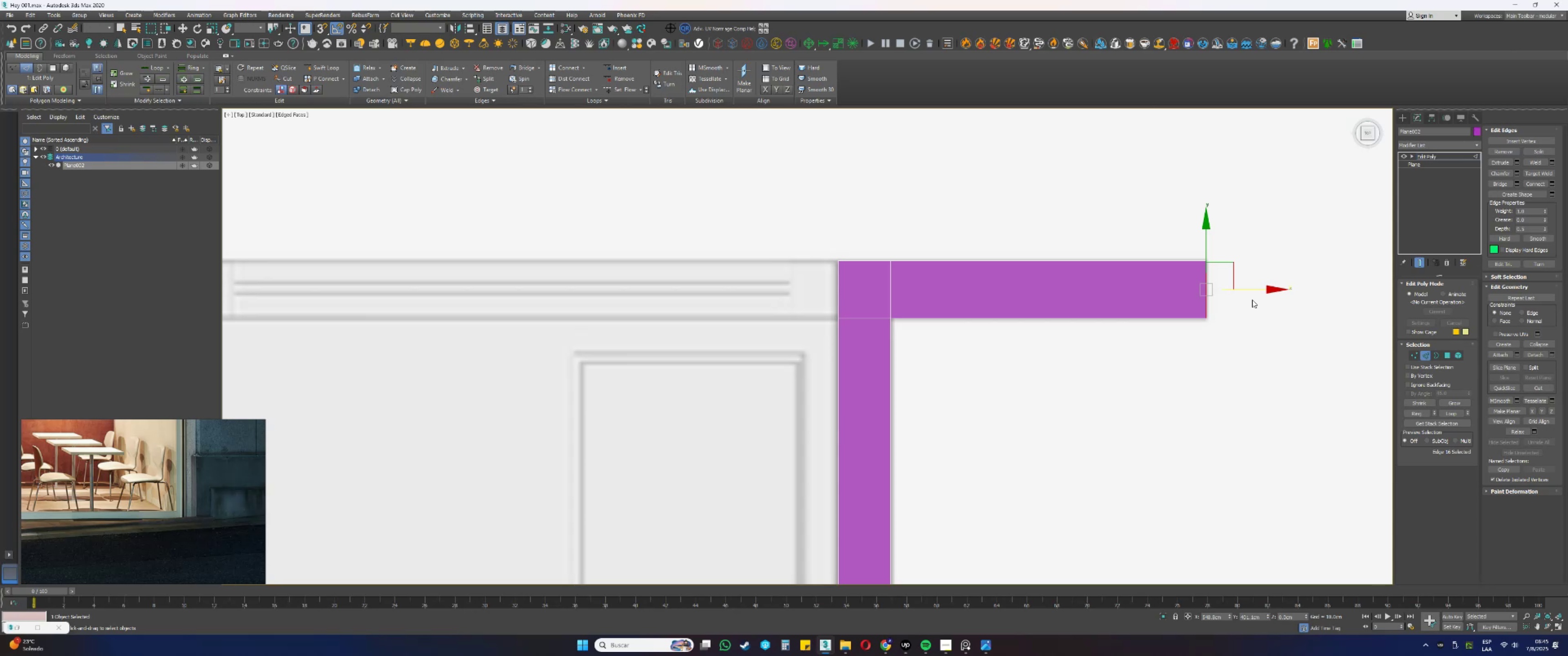 
scroll: coordinate [1027, 296], scroll_direction: down, amount: 6.0
 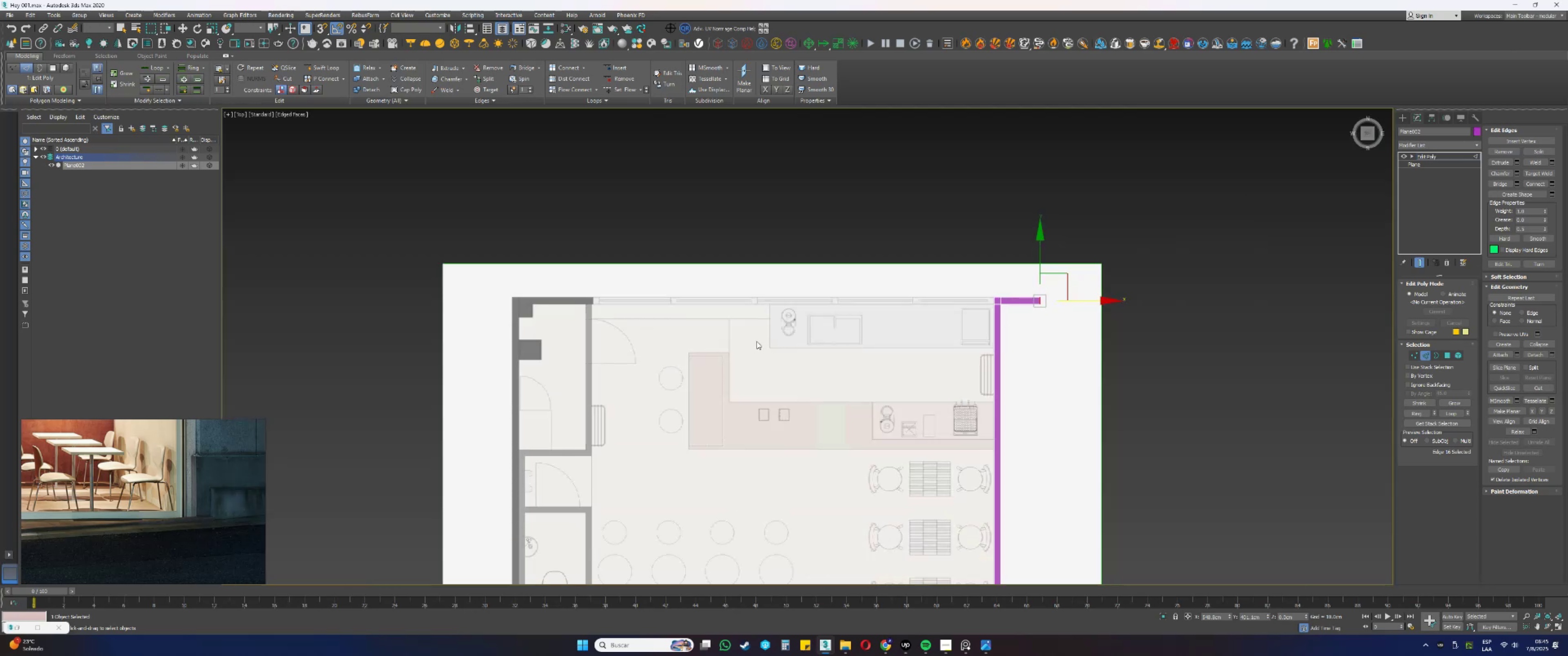 
scroll: coordinate [147, 473], scroll_direction: up, amount: 3.0
 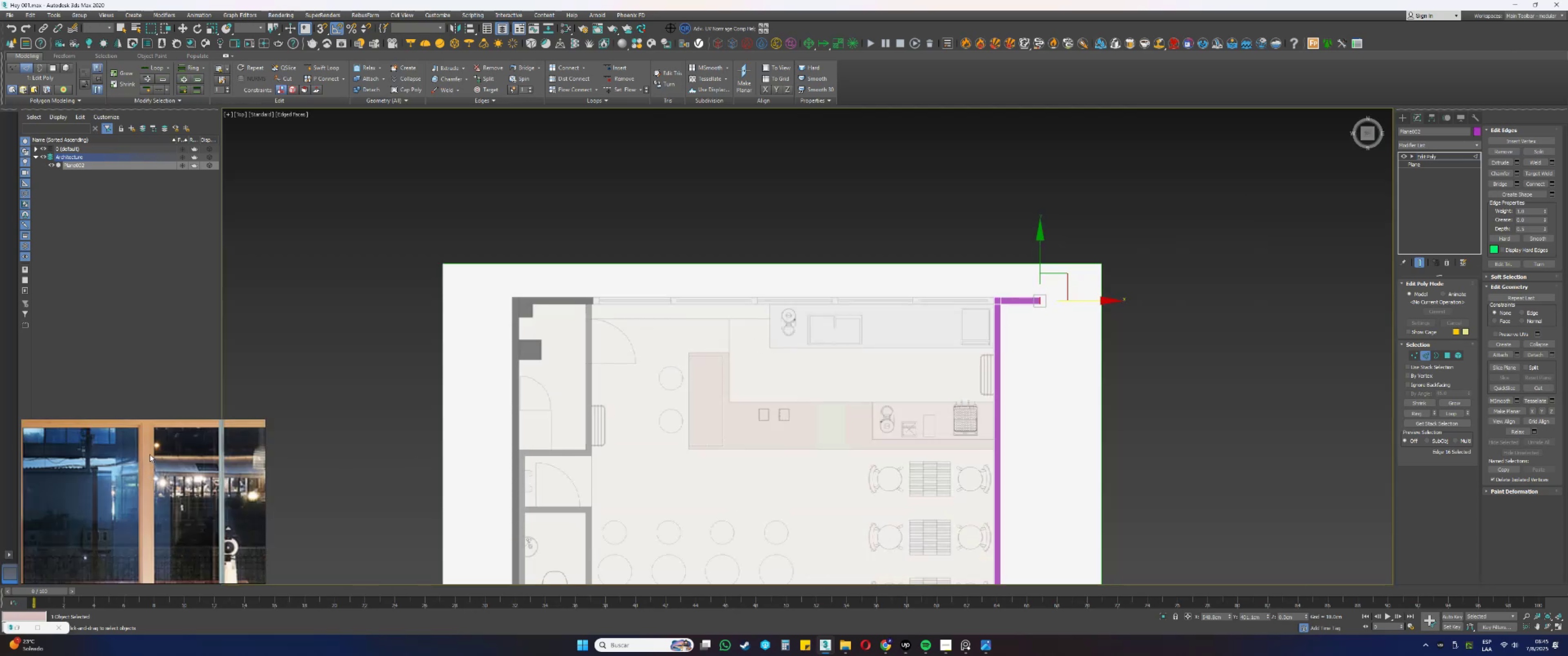 
scroll: coordinate [142, 452], scroll_direction: down, amount: 2.0
 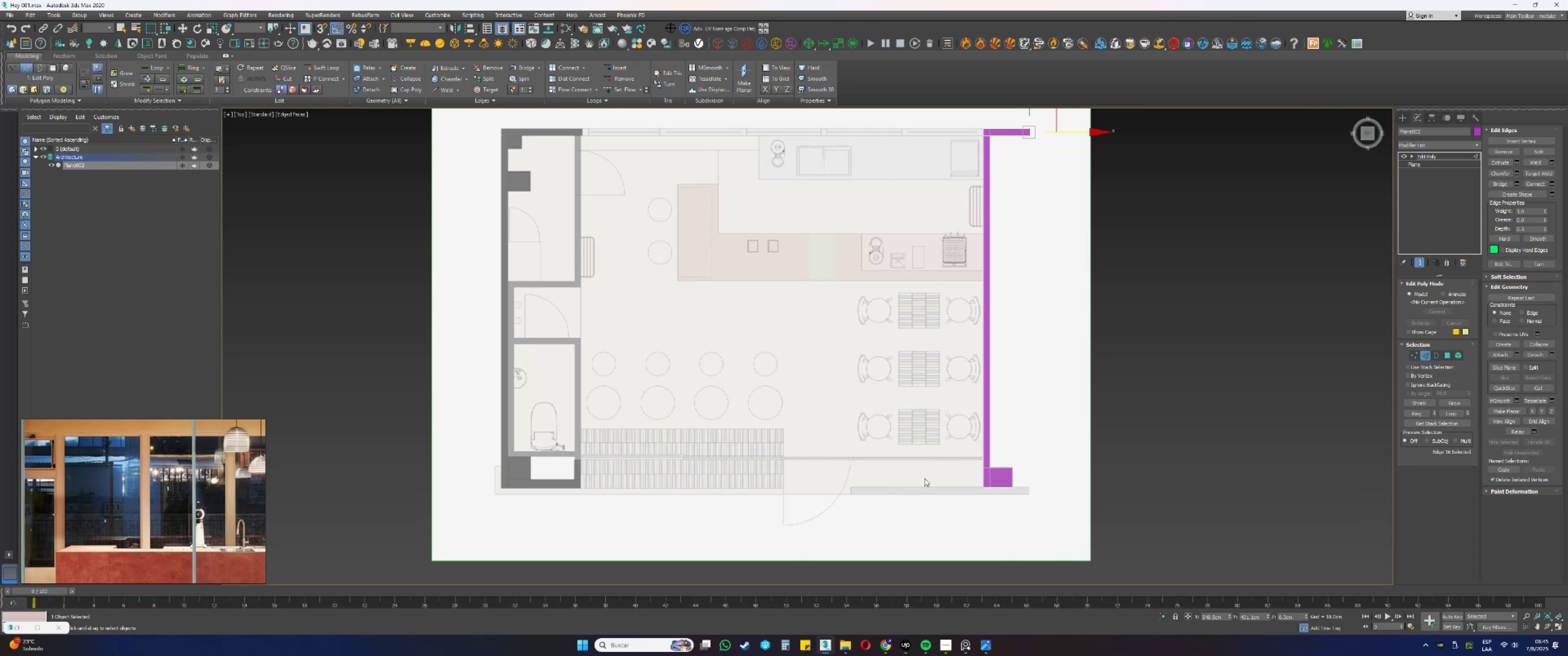 
wait(20.24)
 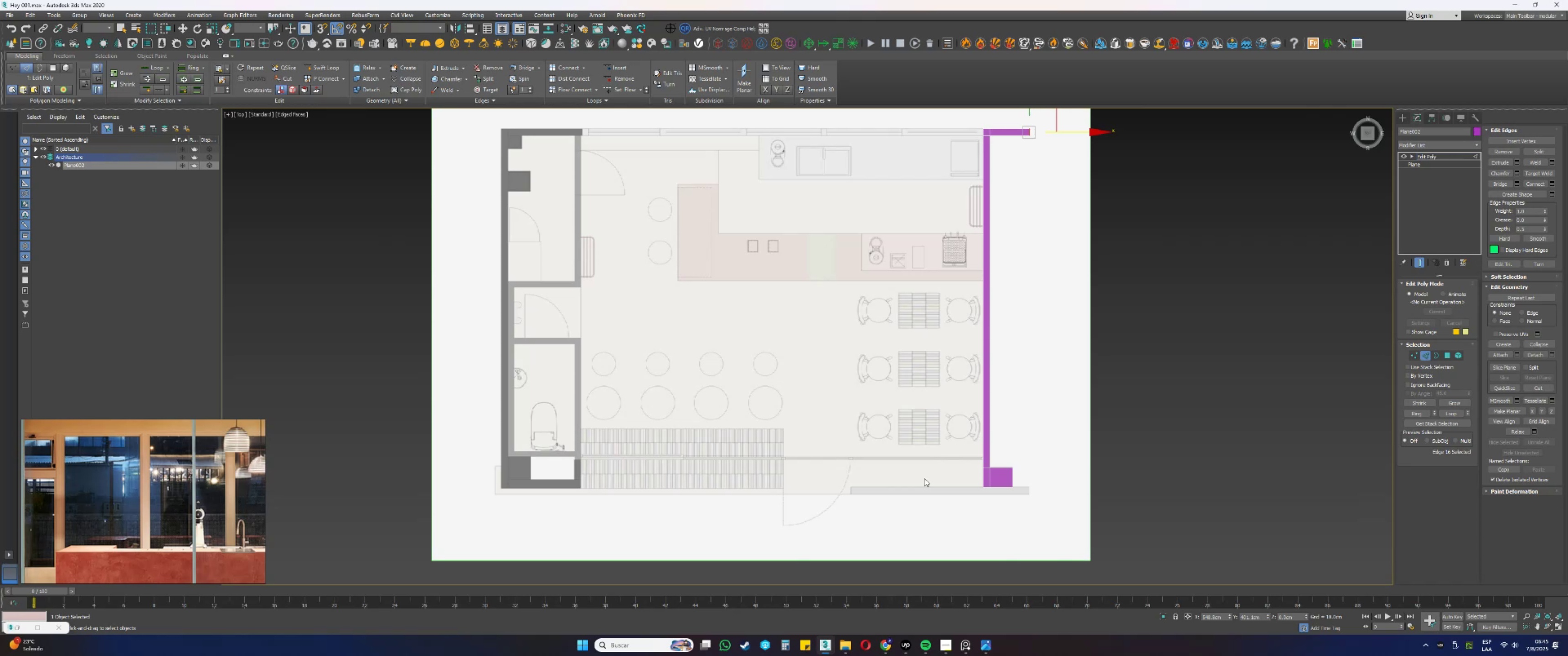 
scroll: coordinate [986, 248], scroll_direction: up, amount: 5.0
 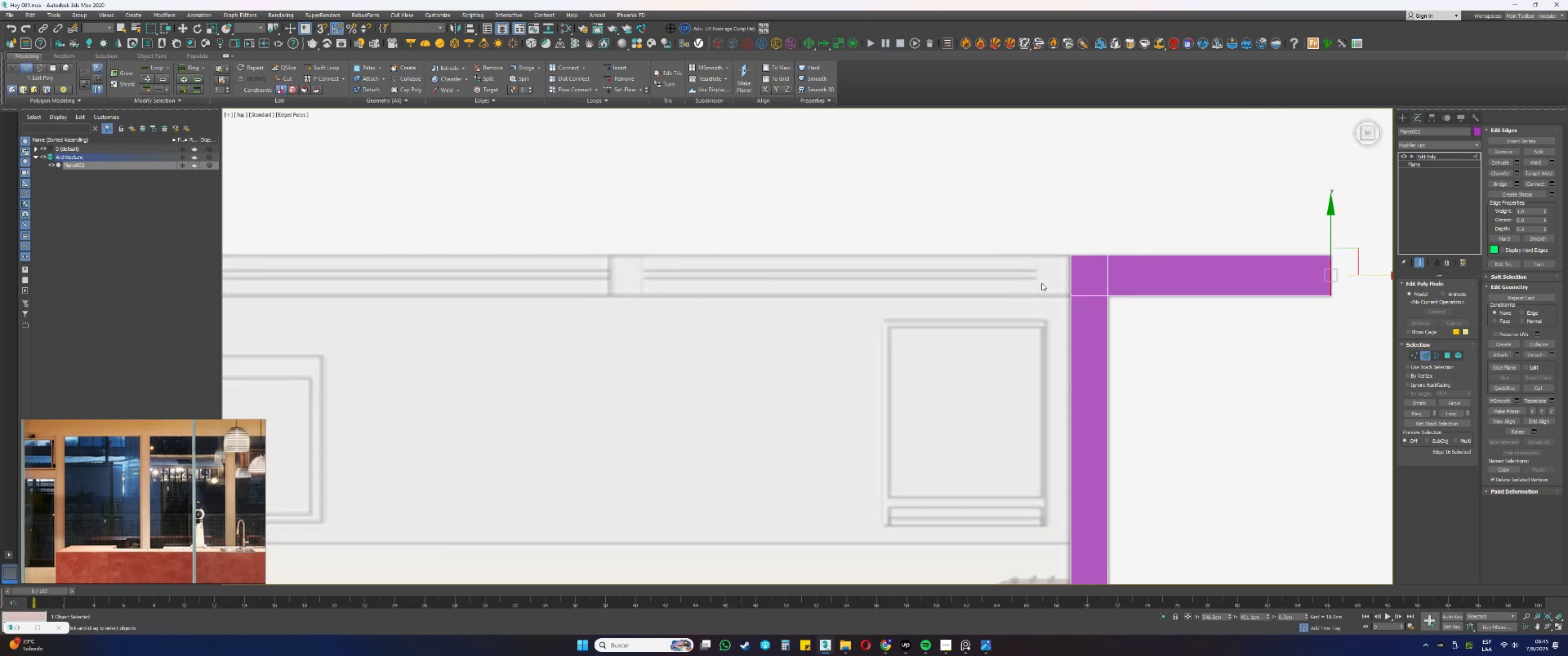 
left_click_drag(start_coordinate=[1042, 282], to_coordinate=[1075, 281])
 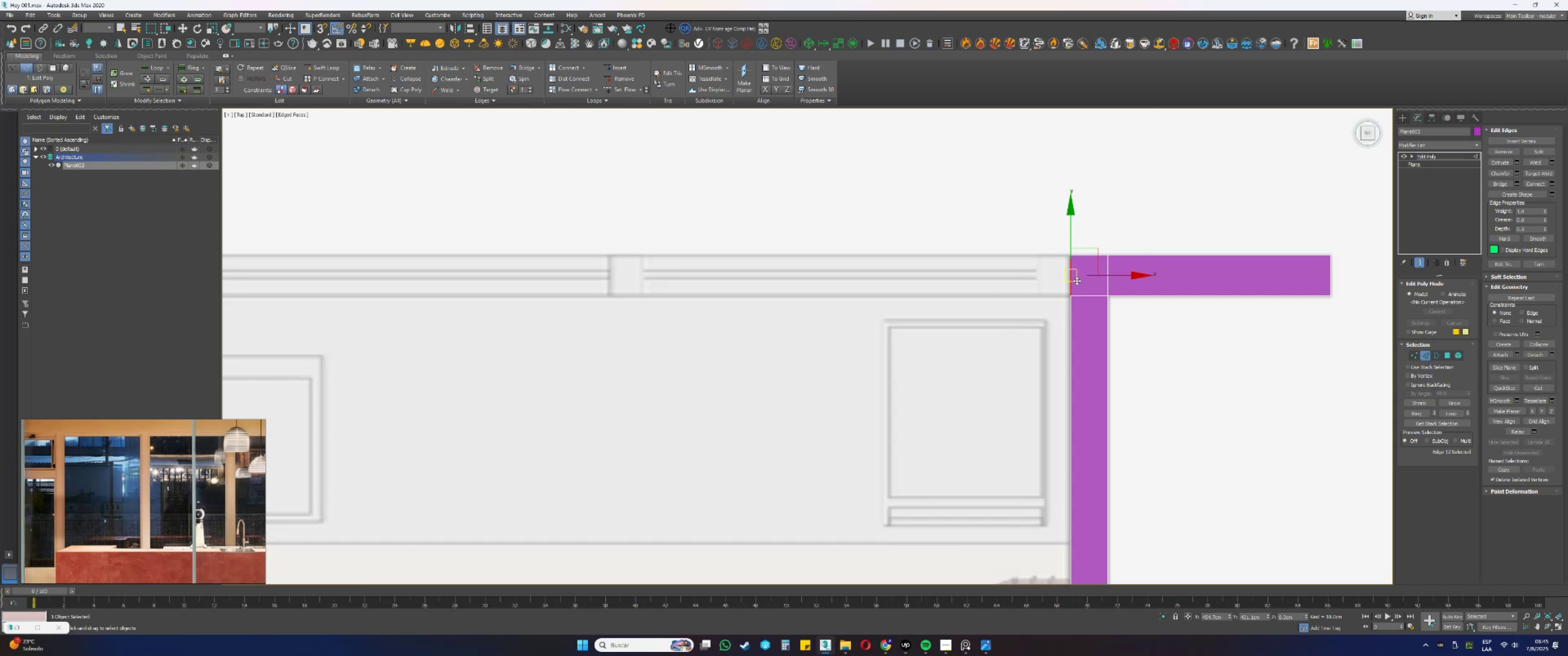 
scroll: coordinate [1077, 280], scroll_direction: down, amount: 3.0
 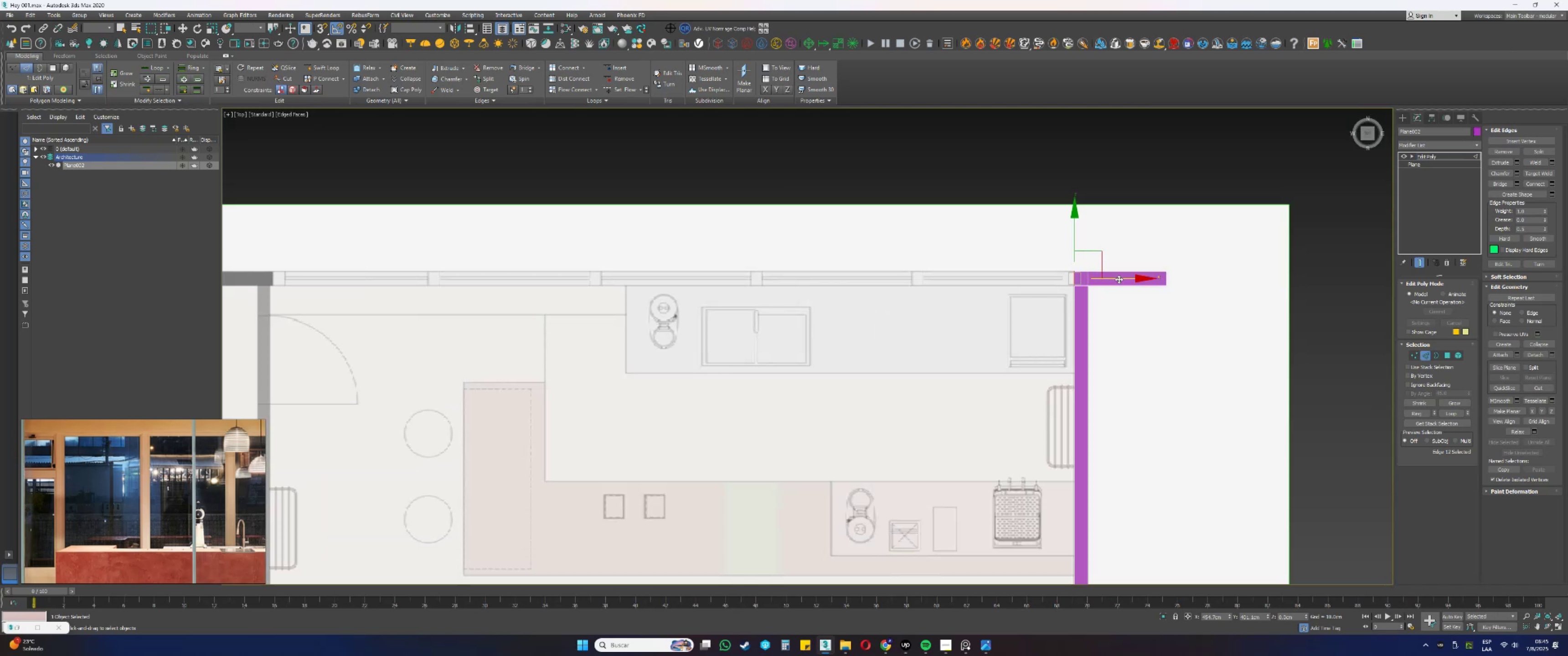 
hold_key(key=ShiftLeft, duration=0.92)
left_click_drag(start_coordinate=[1119, 279], to_coordinate=[972, 291])
 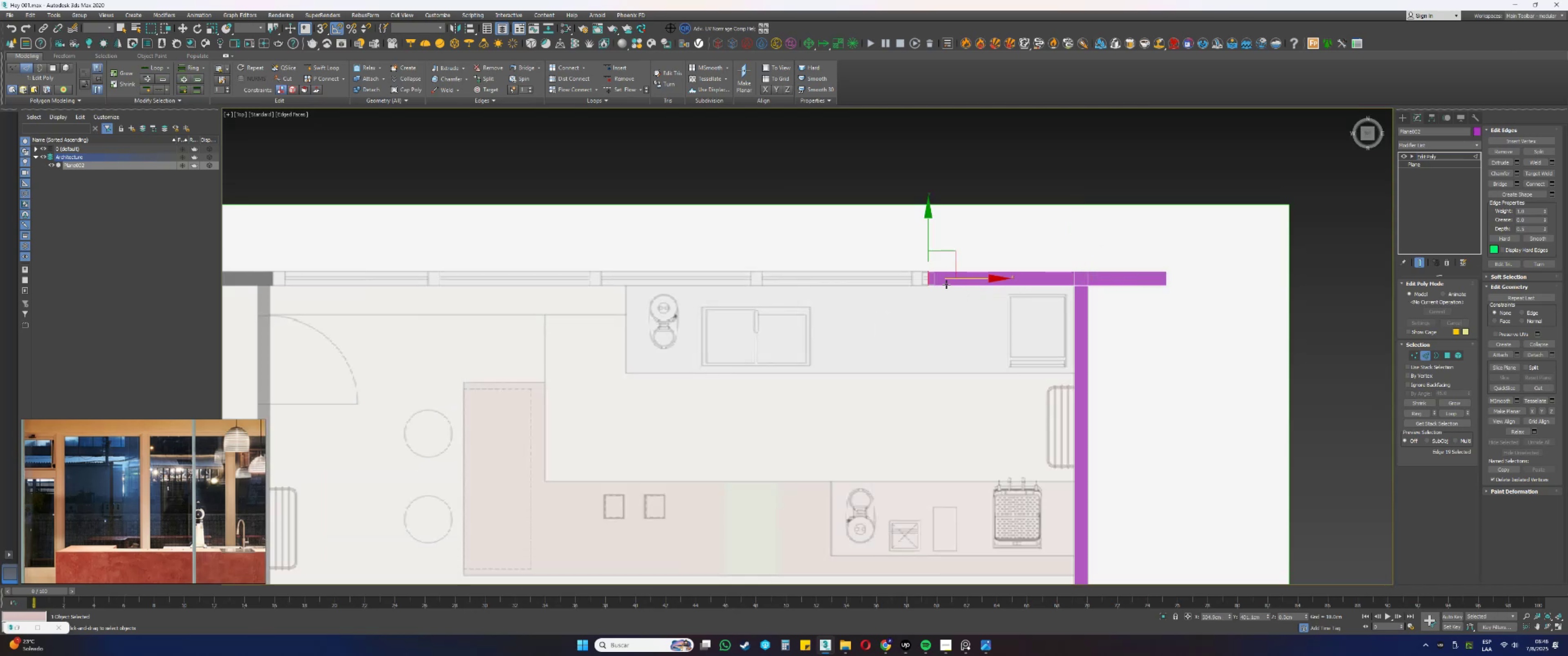 
scroll: coordinate [929, 272], scroll_direction: up, amount: 1.0
 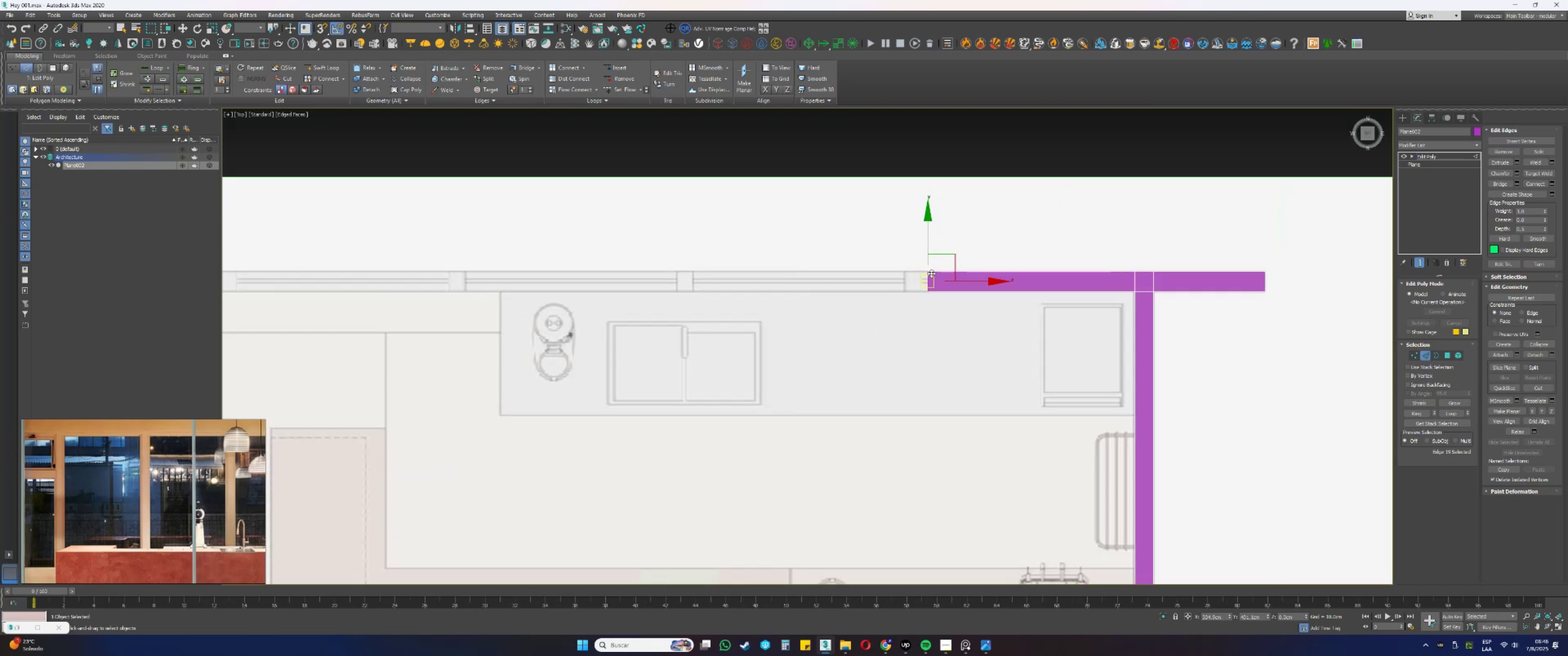 
key(Control+ControlLeft)
 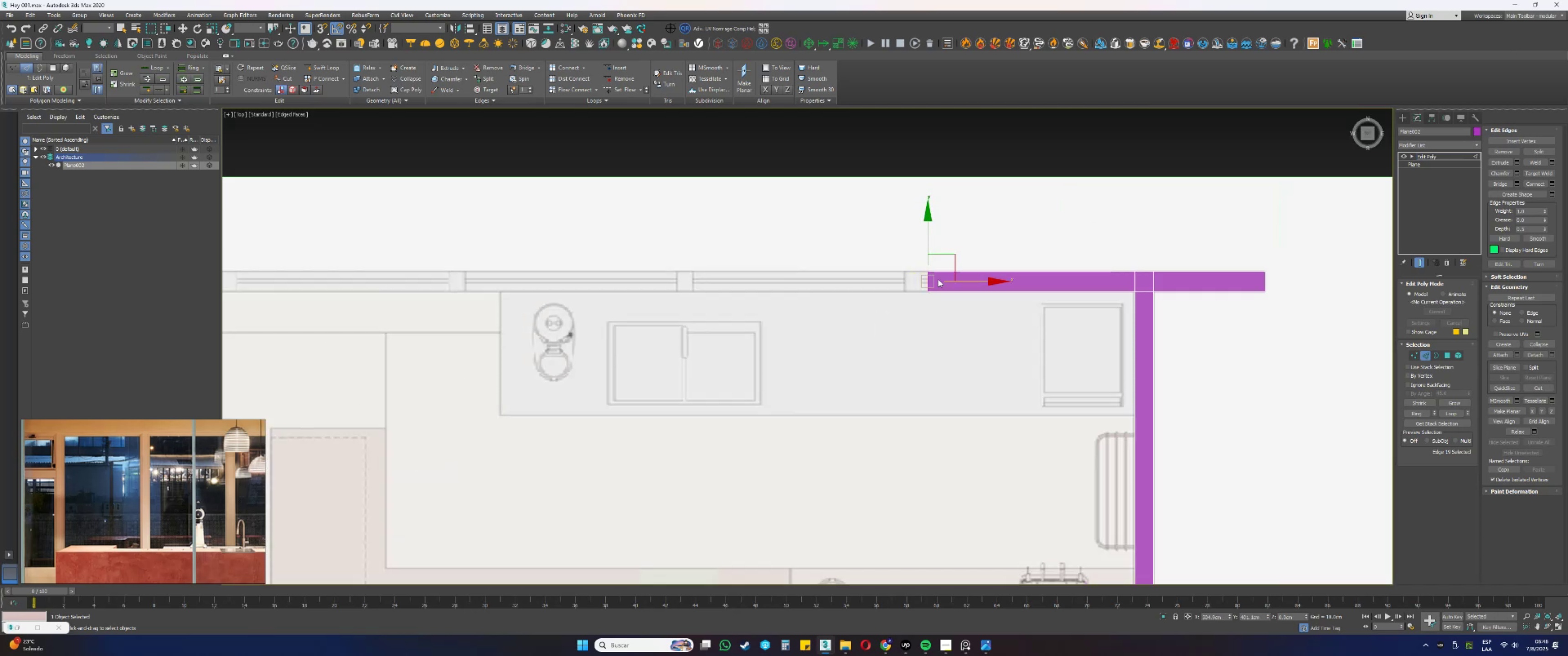 
key(Control+Z)
 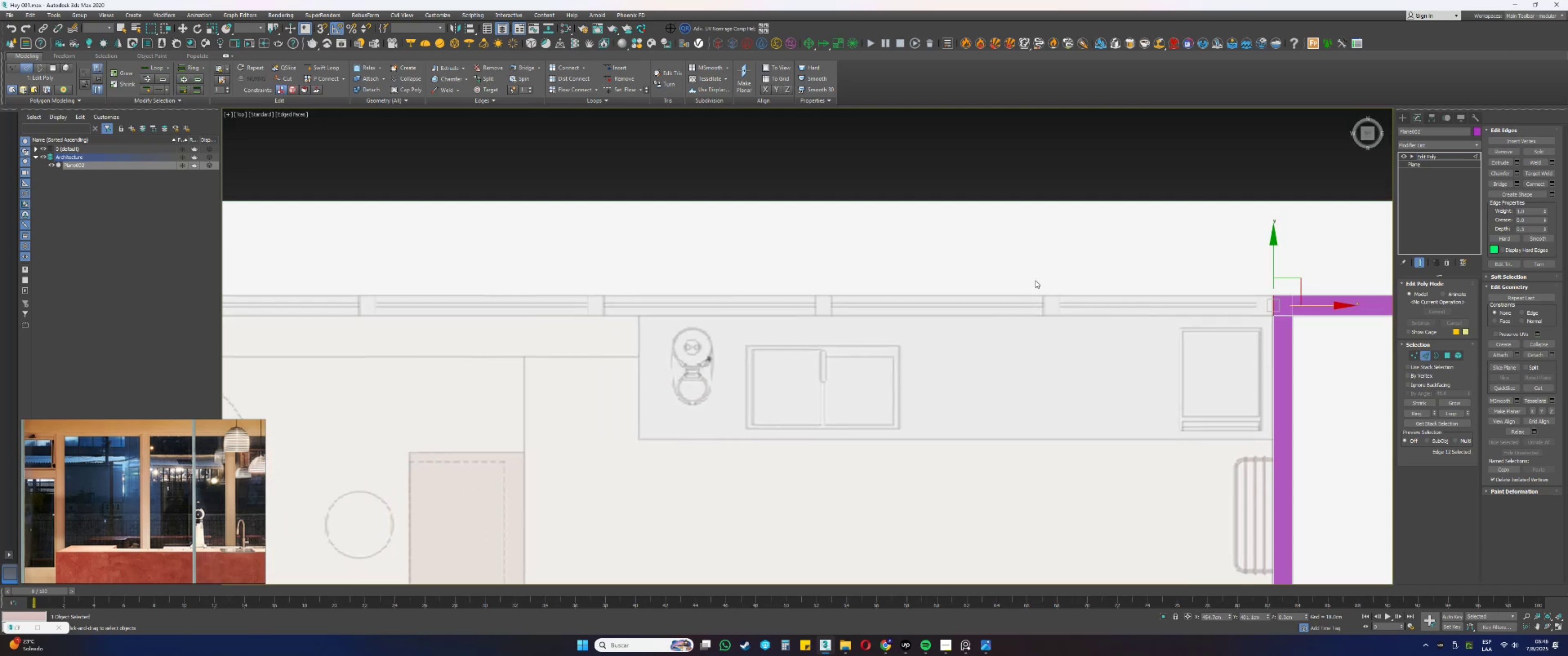 
key(2)
 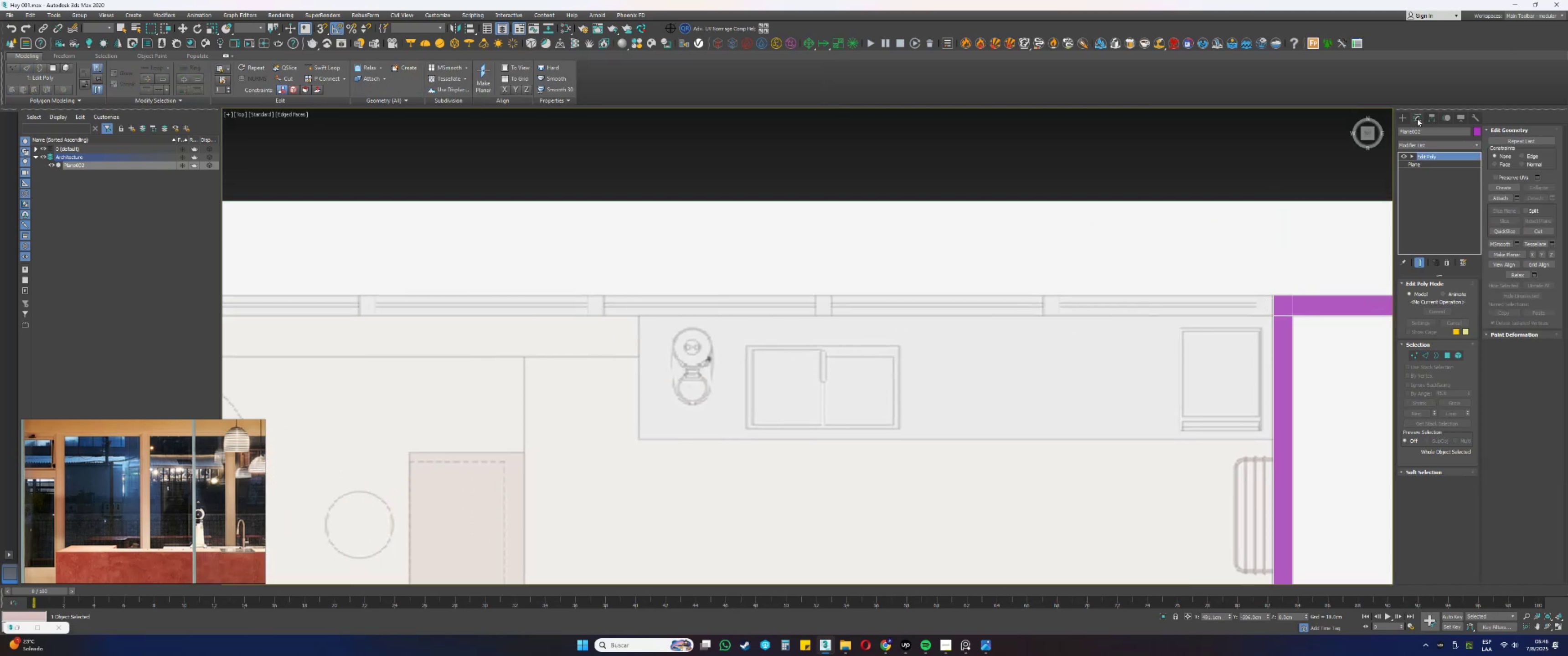 
left_click([1398, 117])
 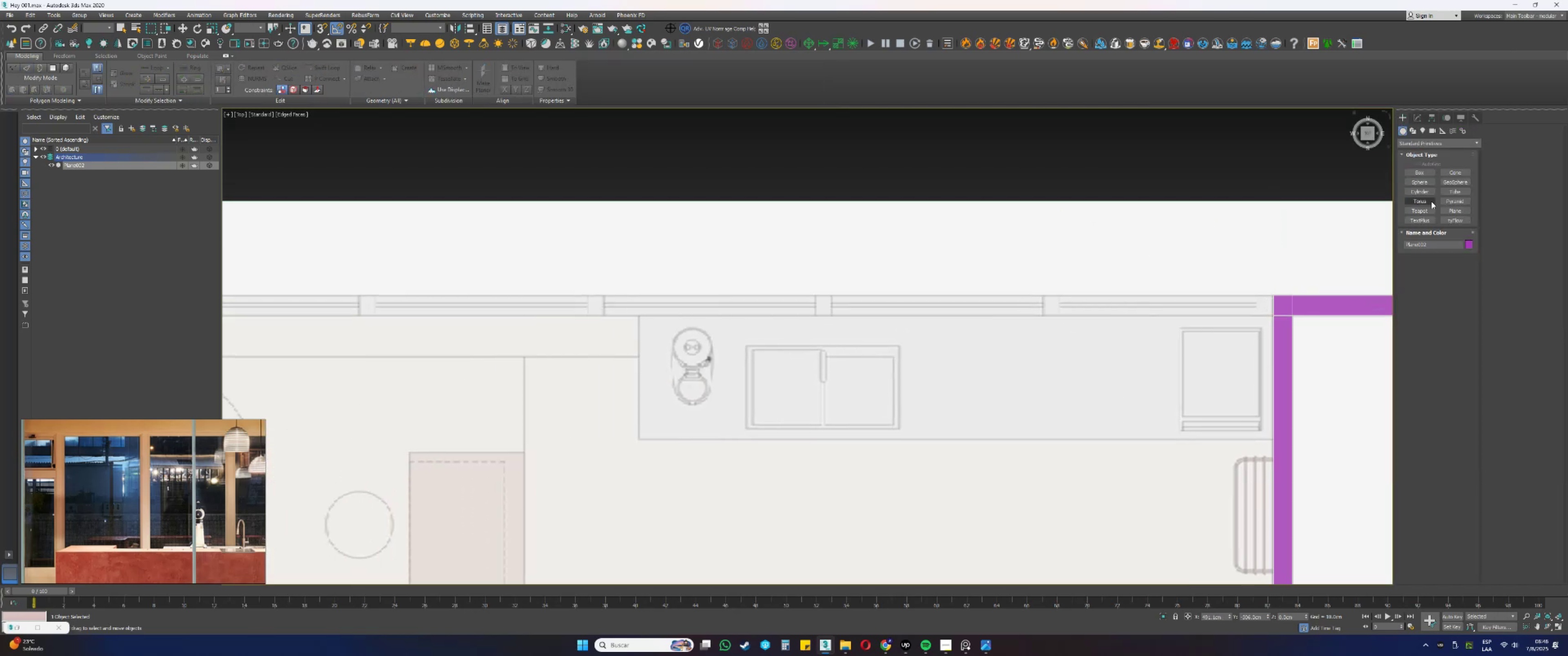 
left_click([1454, 212])
 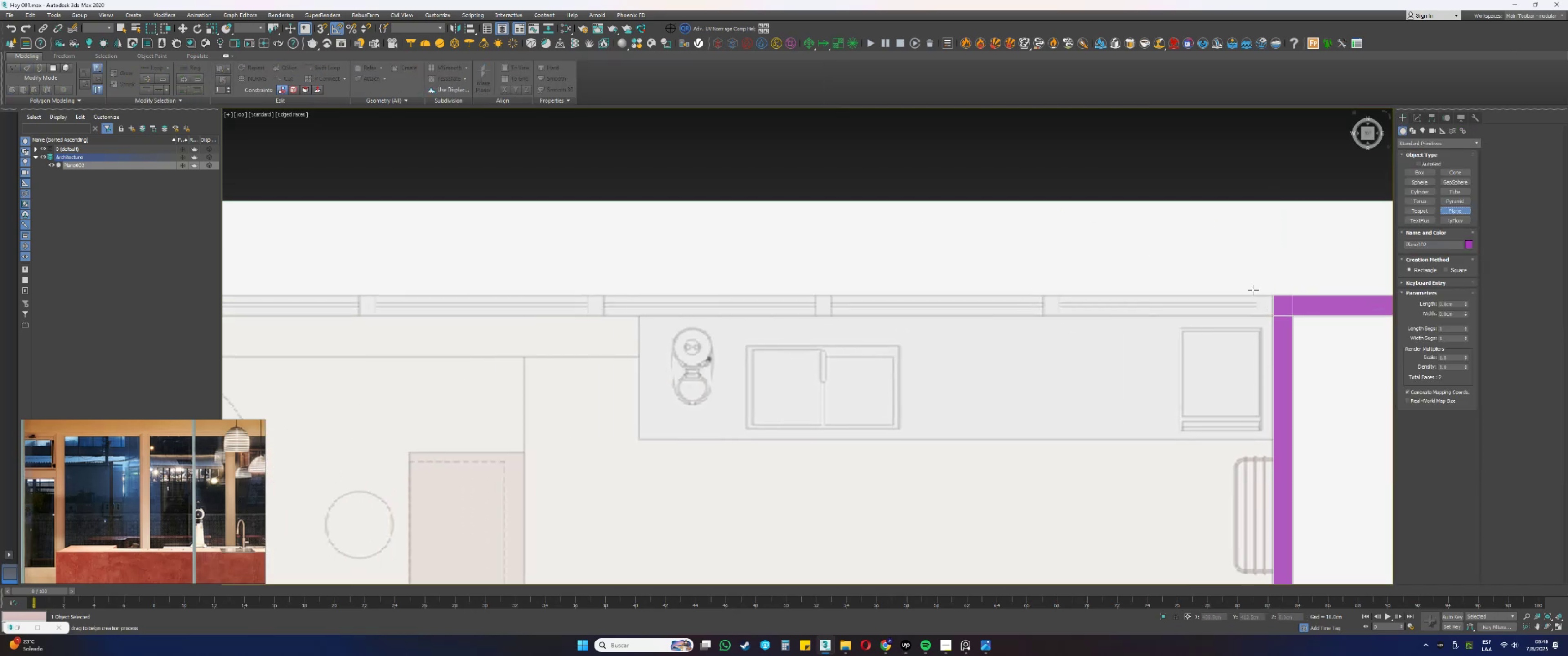 
scroll: coordinate [1262, 301], scroll_direction: up, amount: 1.0
 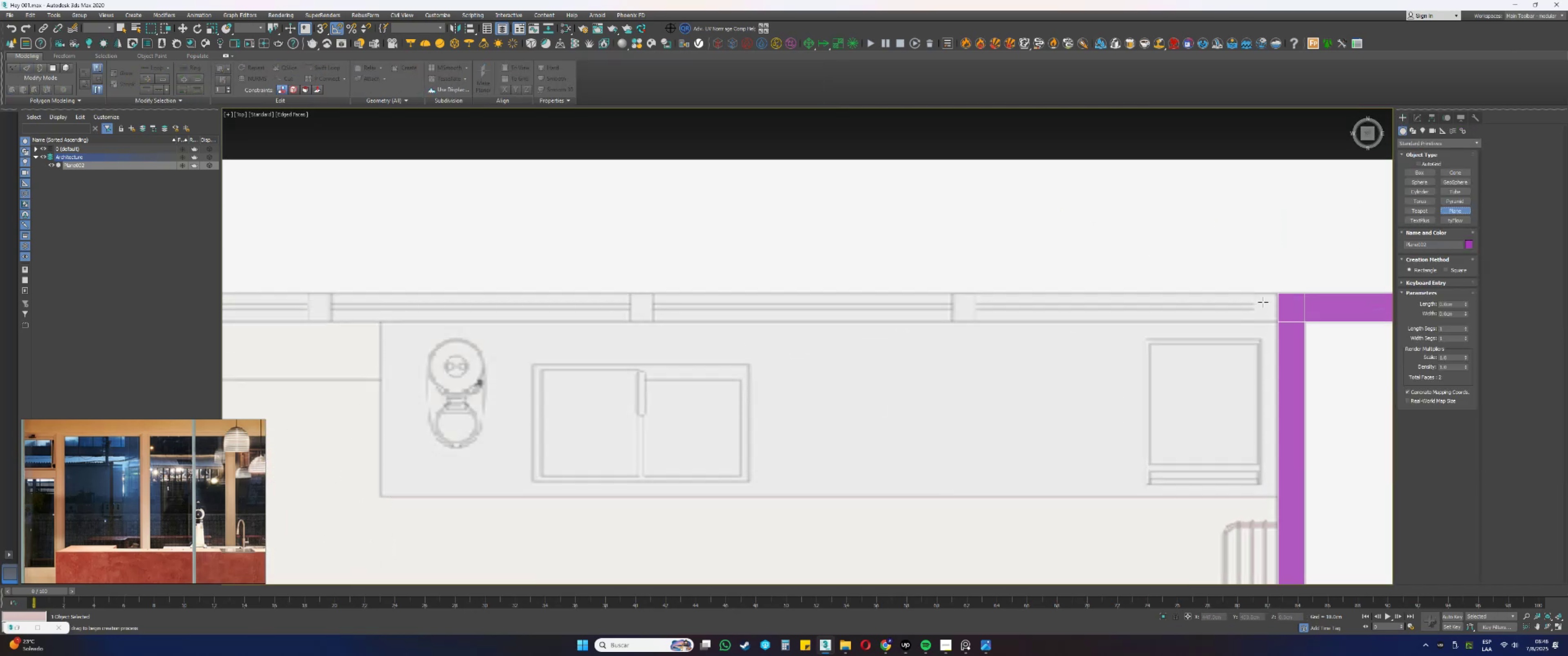 
type(ss)
 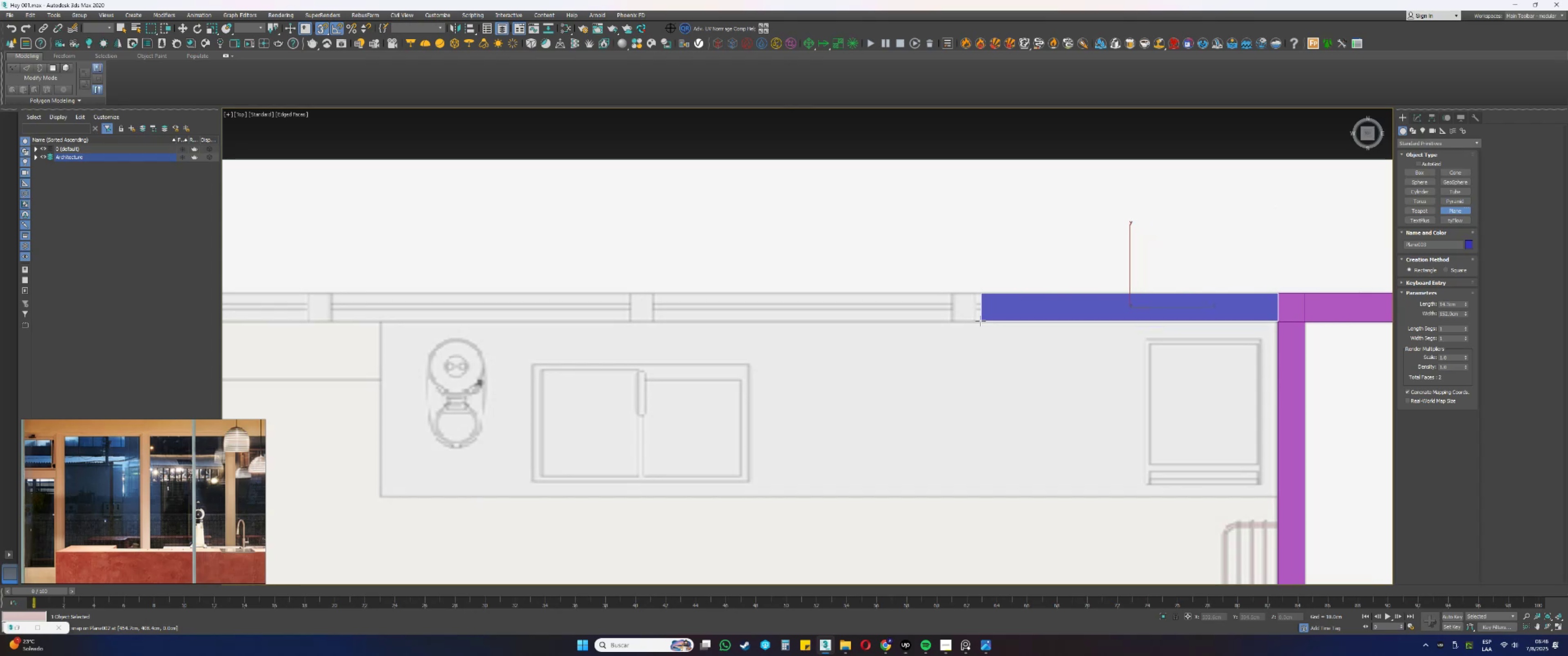 
left_click_drag(start_coordinate=[1279, 291], to_coordinate=[977, 322])
 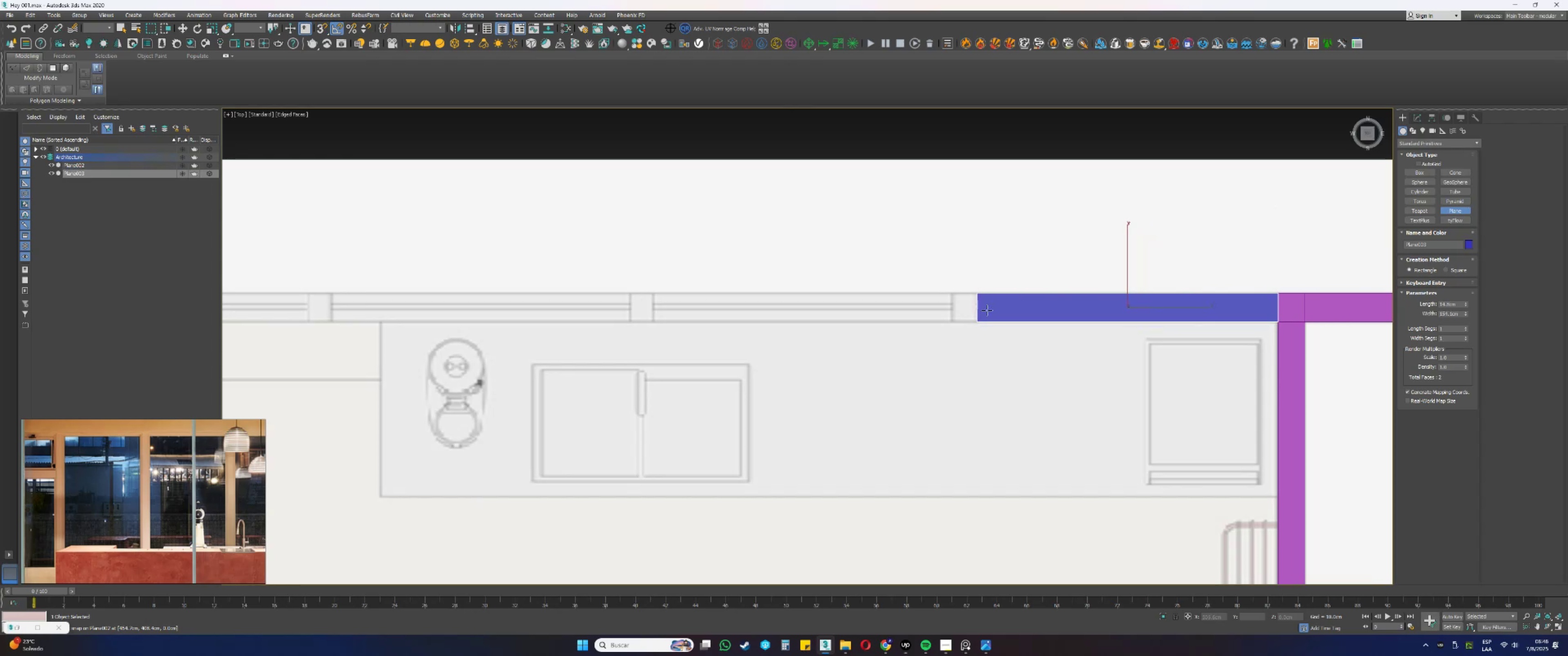 
right_click([998, 294])
 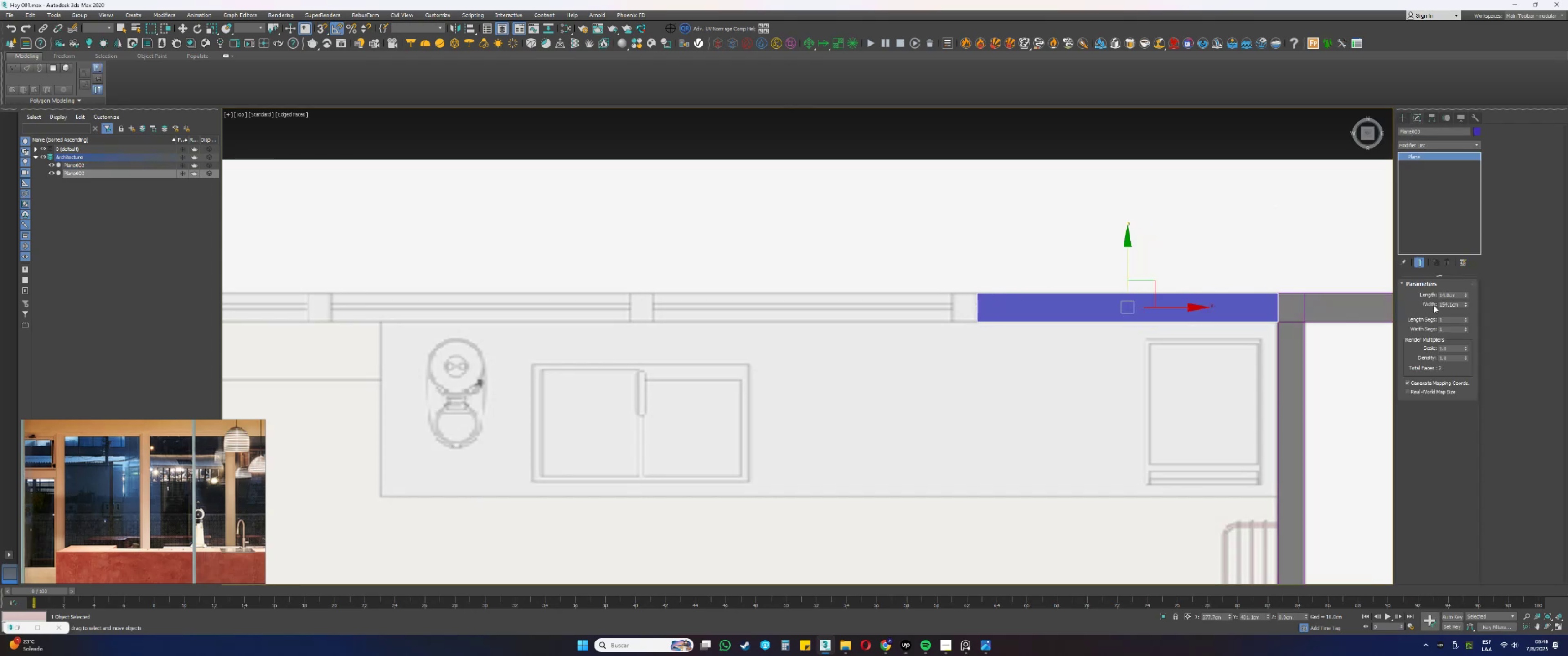 
left_click_drag(start_coordinate=[1458, 296], to_coordinate=[1416, 292])
 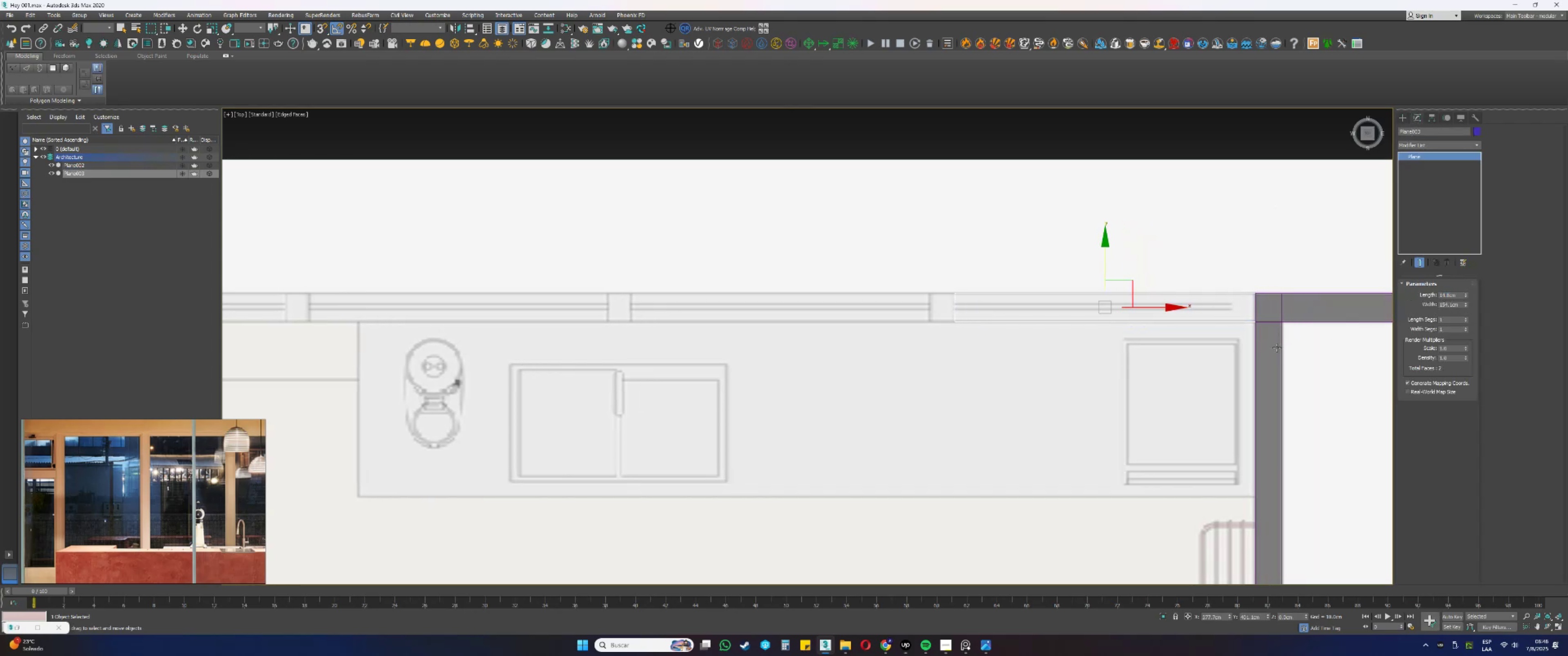 
key(F3)
 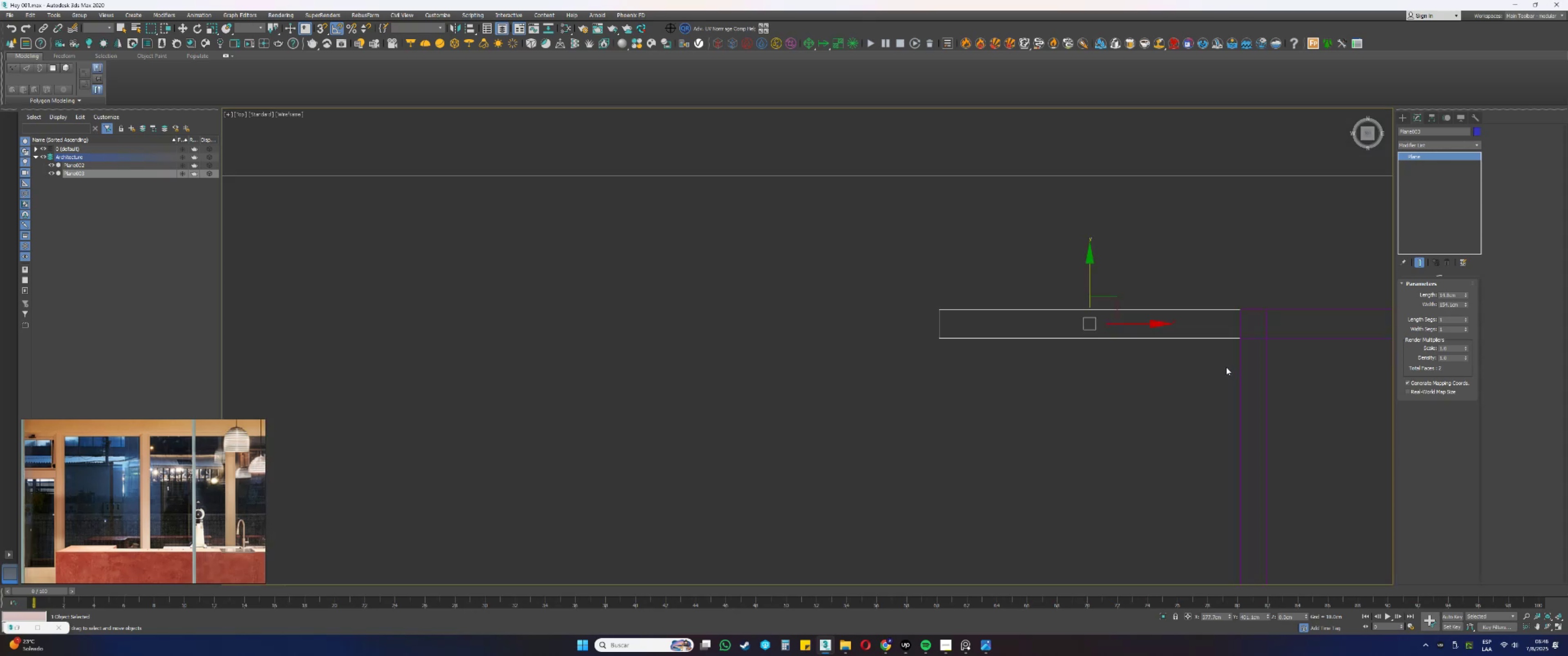 
key(F3)
 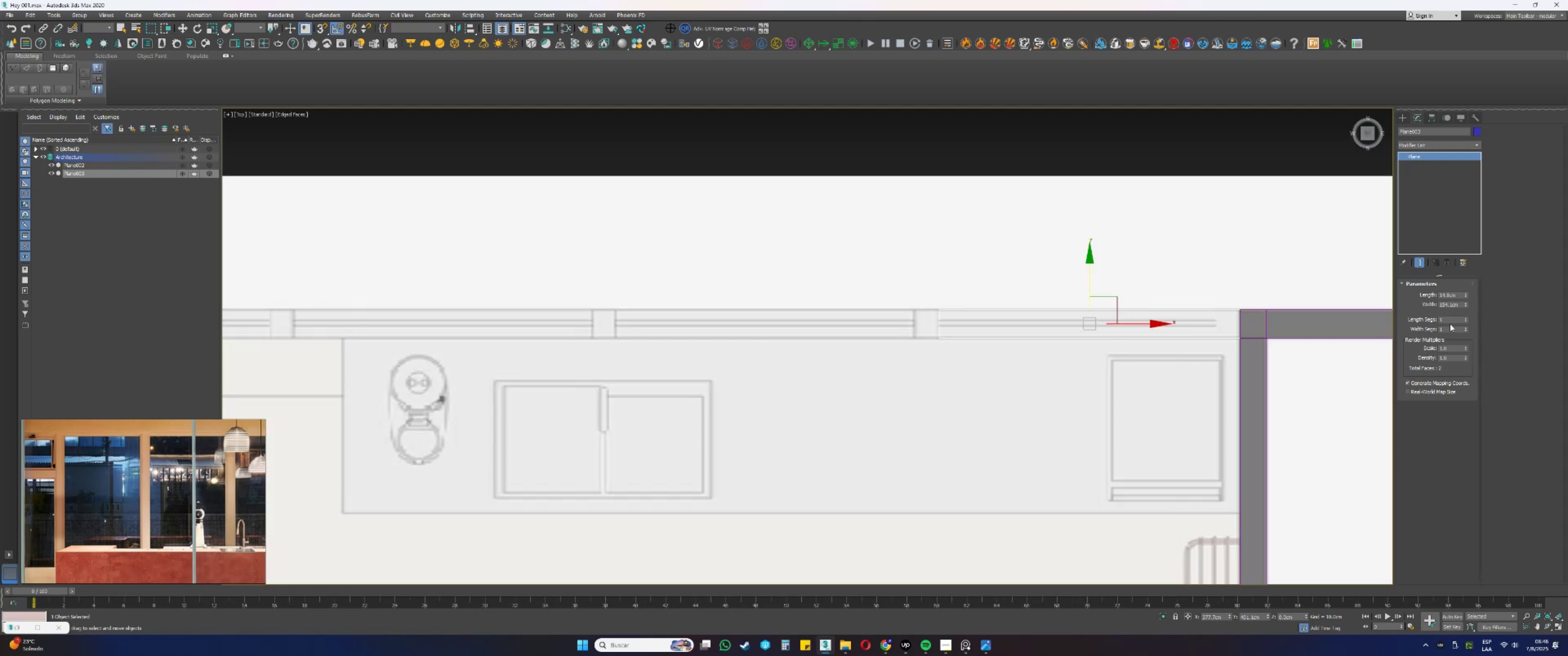 
double_click([1455, 306])
 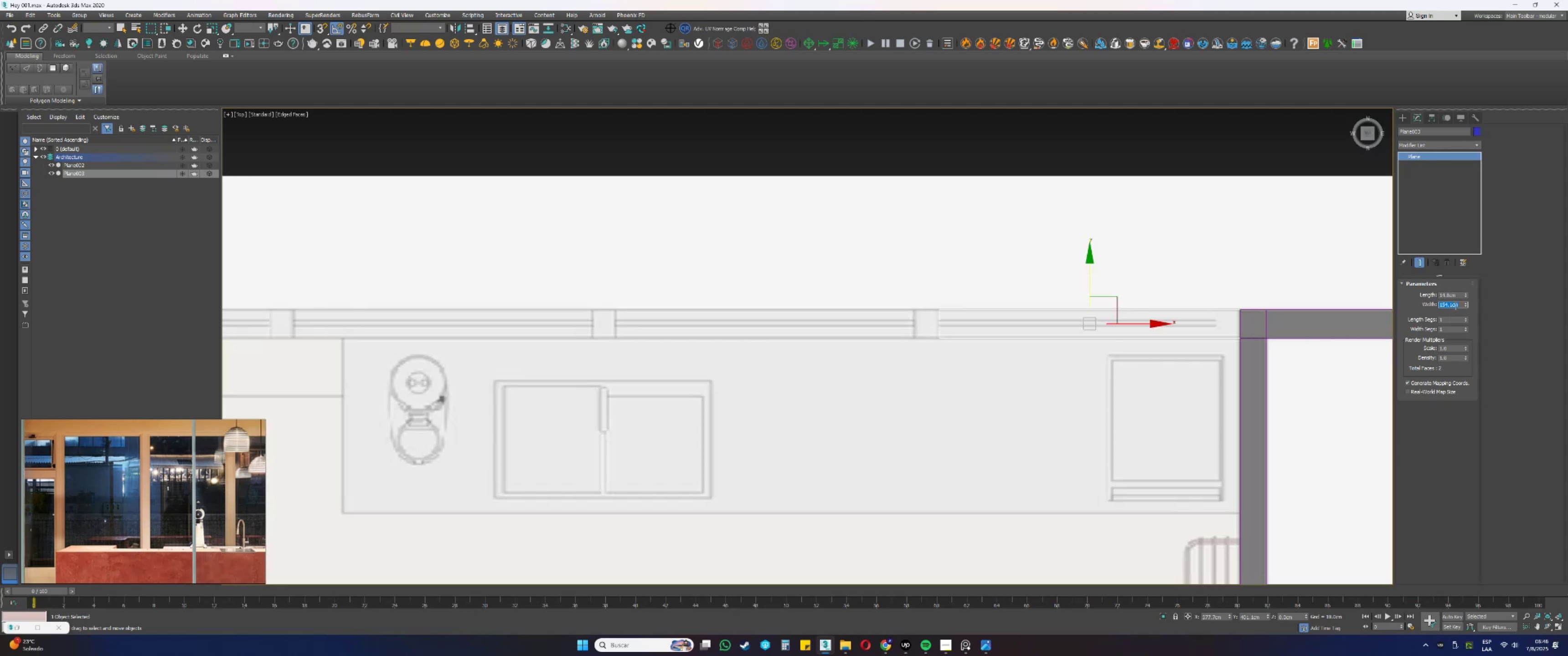 
key(Numpad1)
 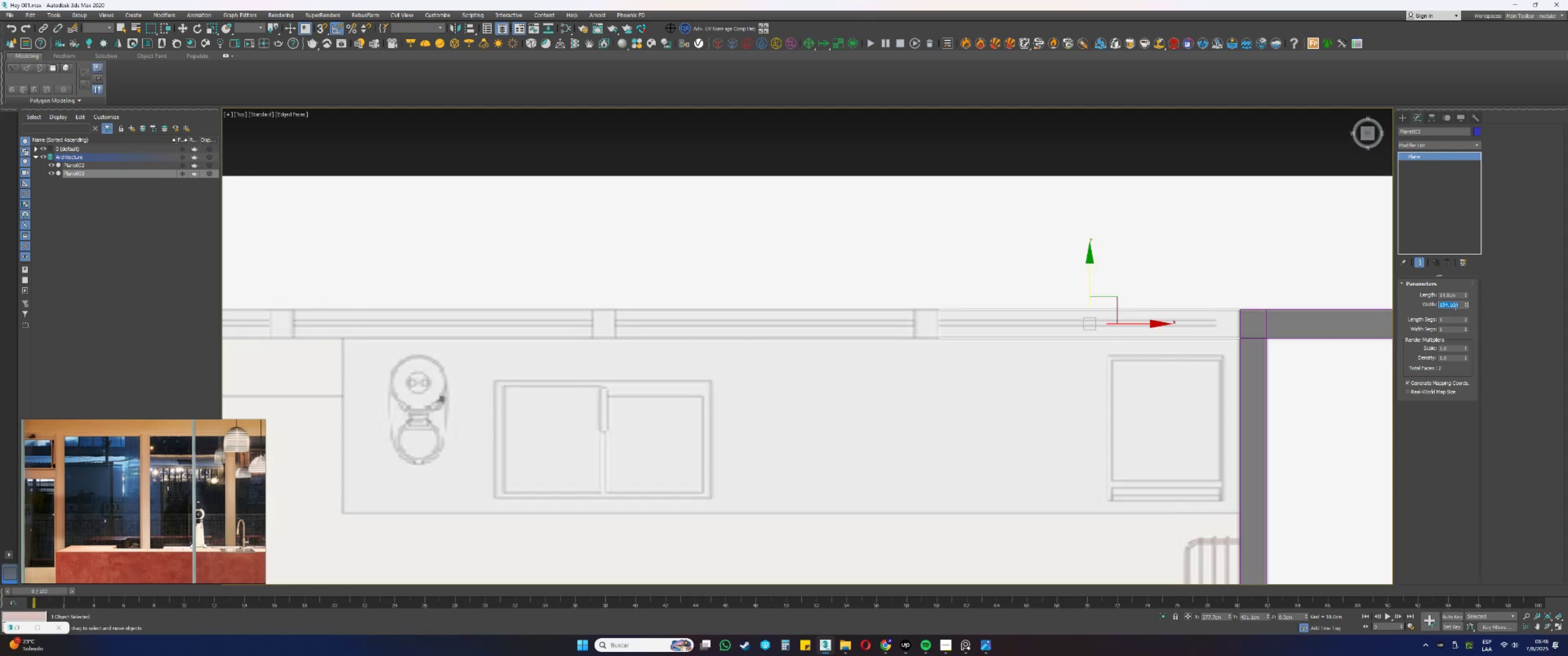 
key(Numpad5)
 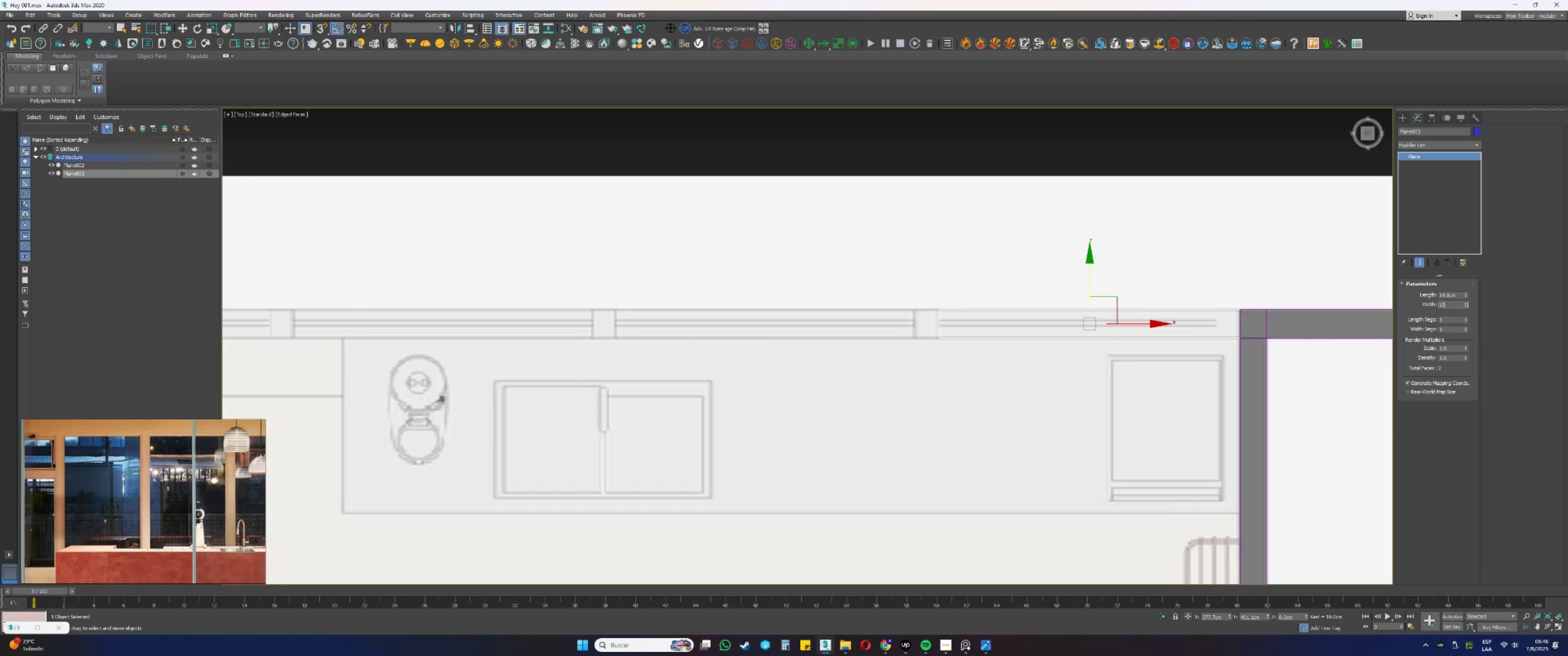 
key(Numpad5)
 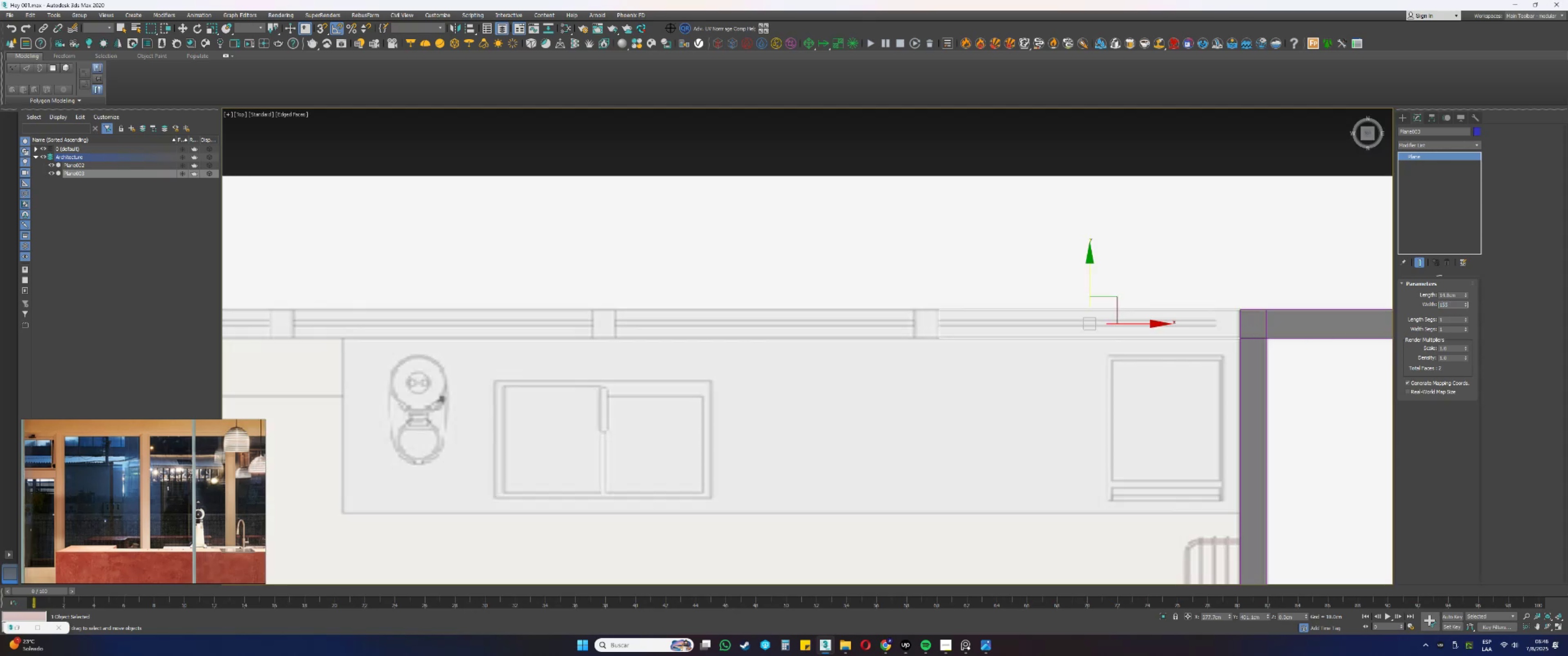 
key(NumpadEnter)
 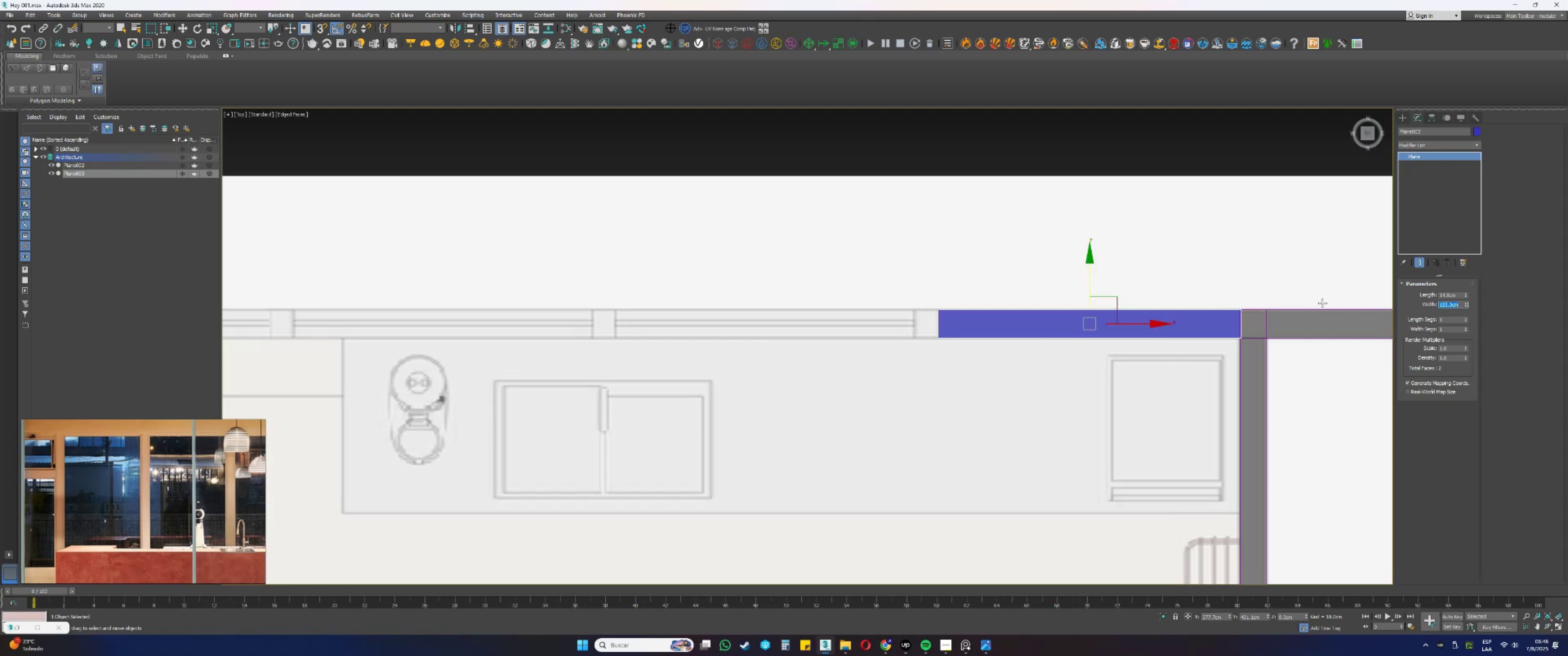 
left_click_drag(start_coordinate=[1156, 325], to_coordinate=[837, 349])
 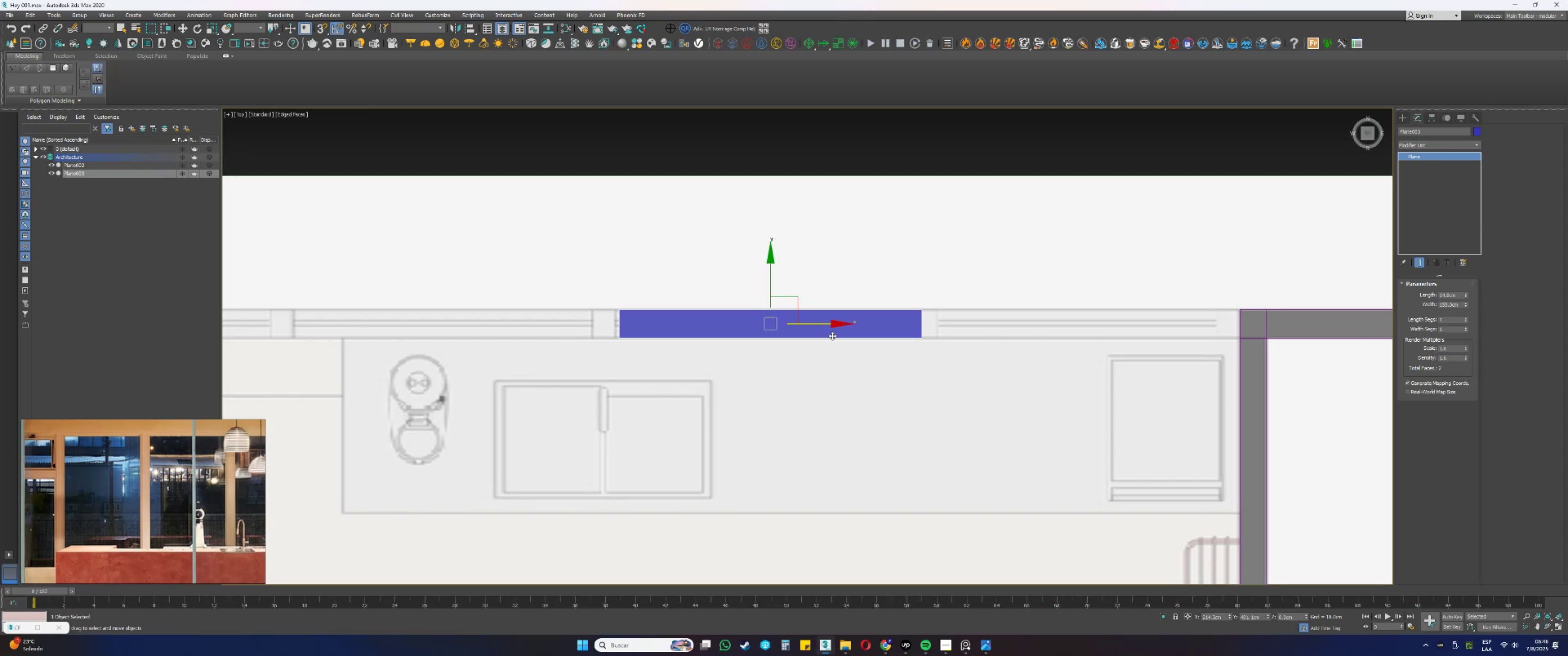 
left_click_drag(start_coordinate=[815, 325], to_coordinate=[809, 326])
 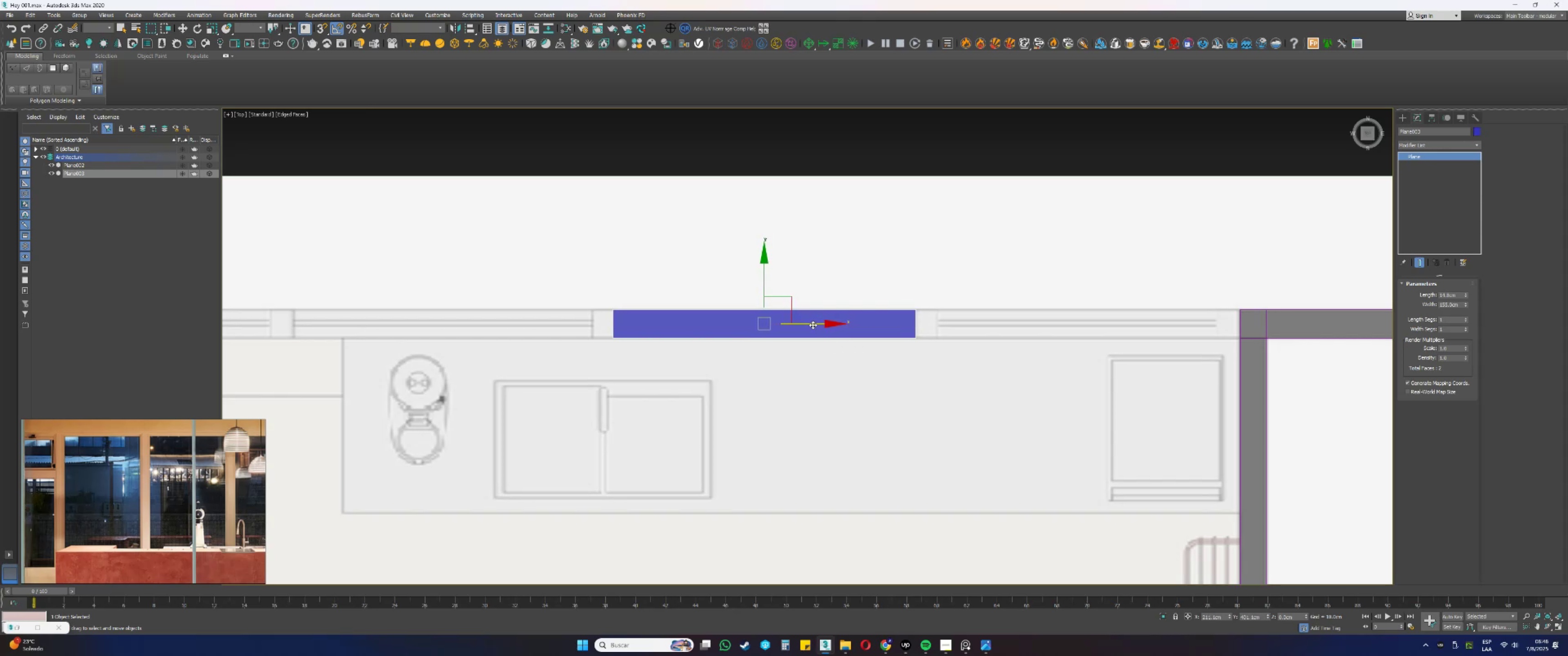 
key(Delete)
 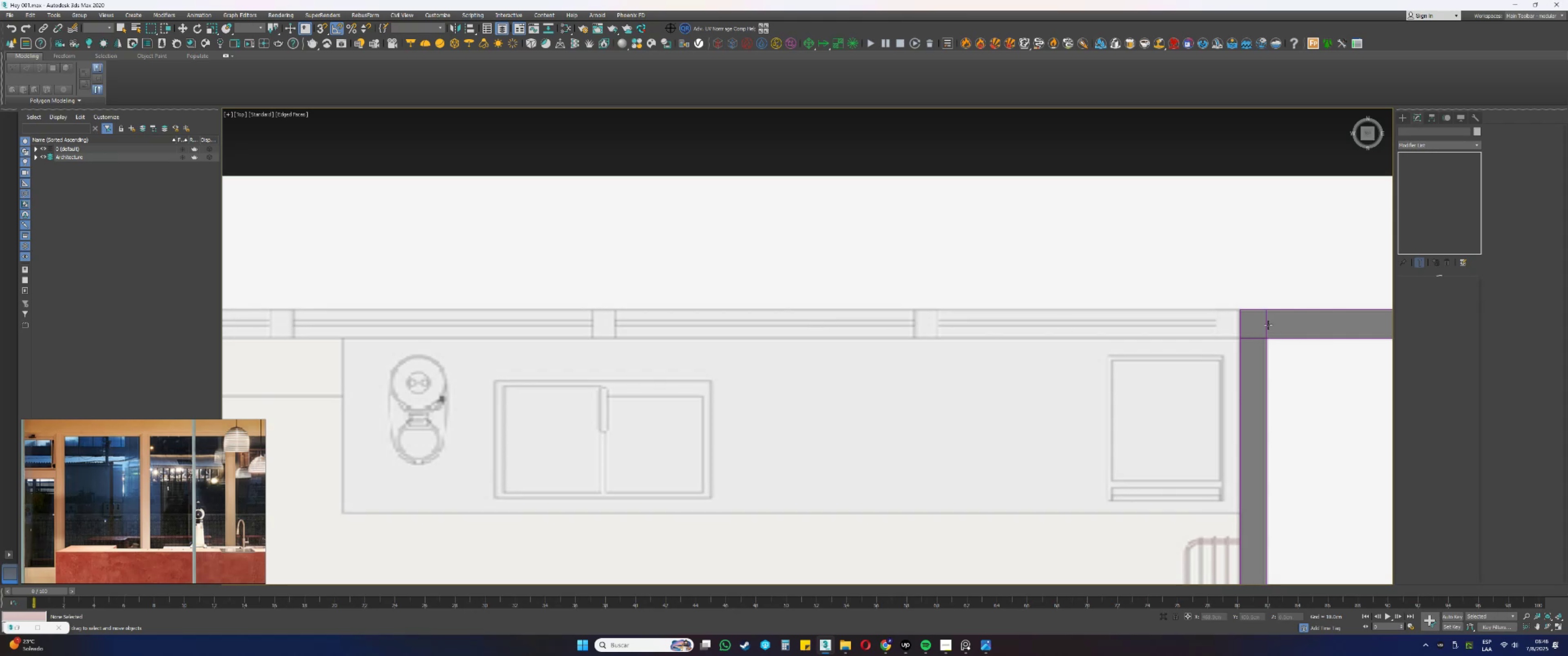 
left_click([1268, 325])
 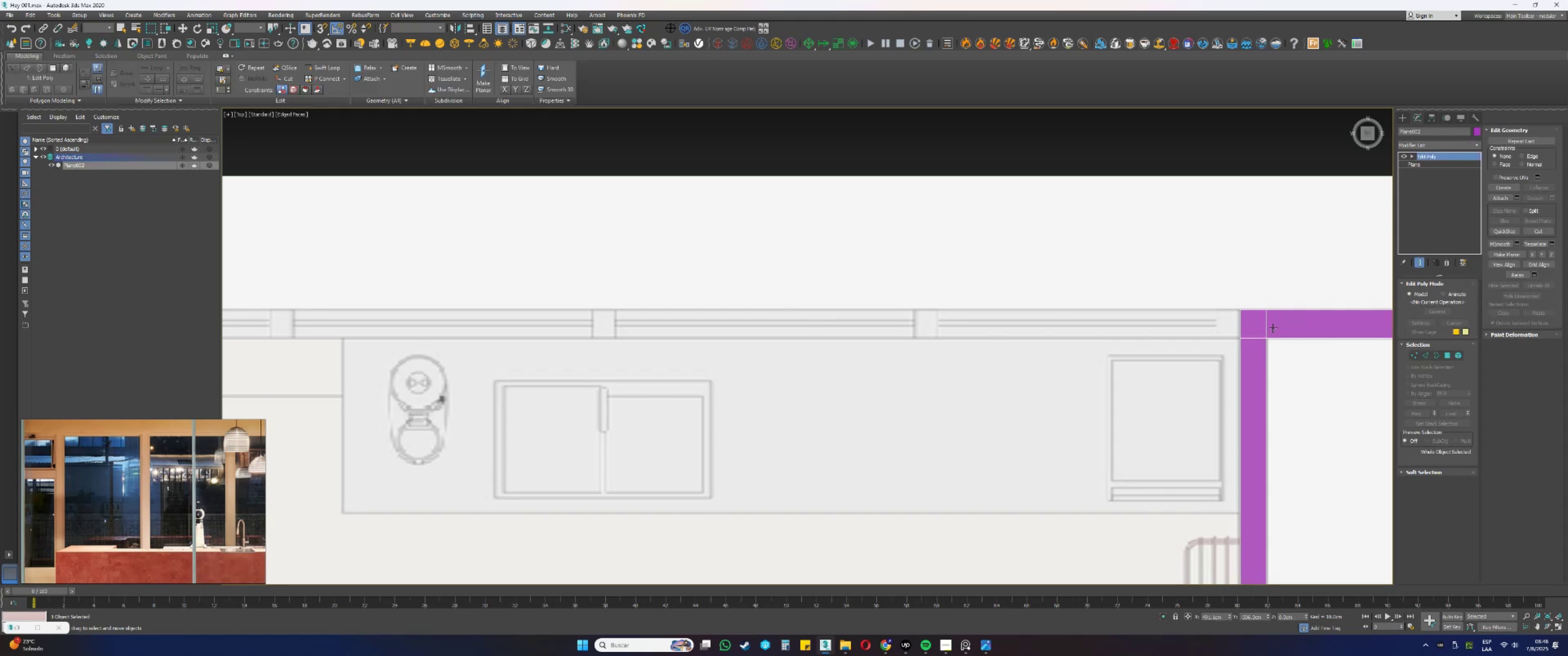 
key(2)
 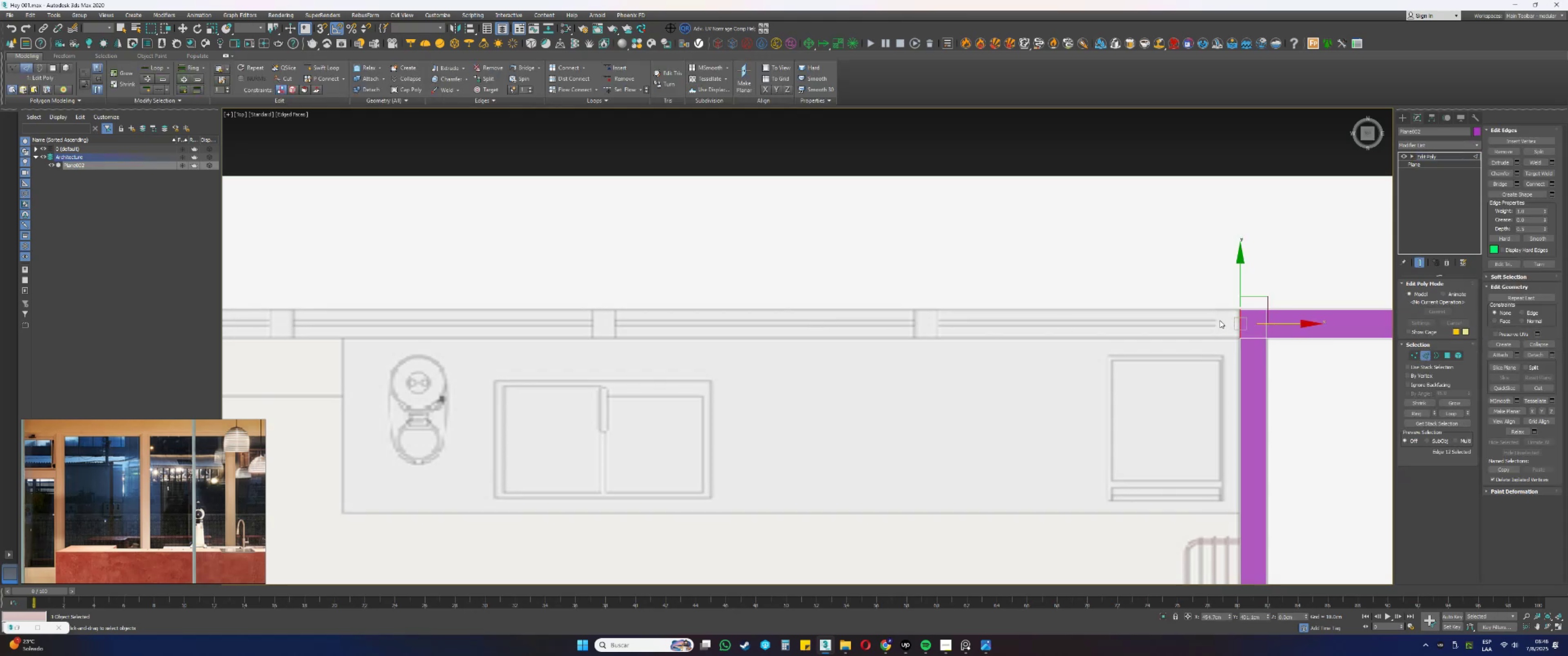 
left_click_drag(start_coordinate=[1219, 320], to_coordinate=[1248, 322])
 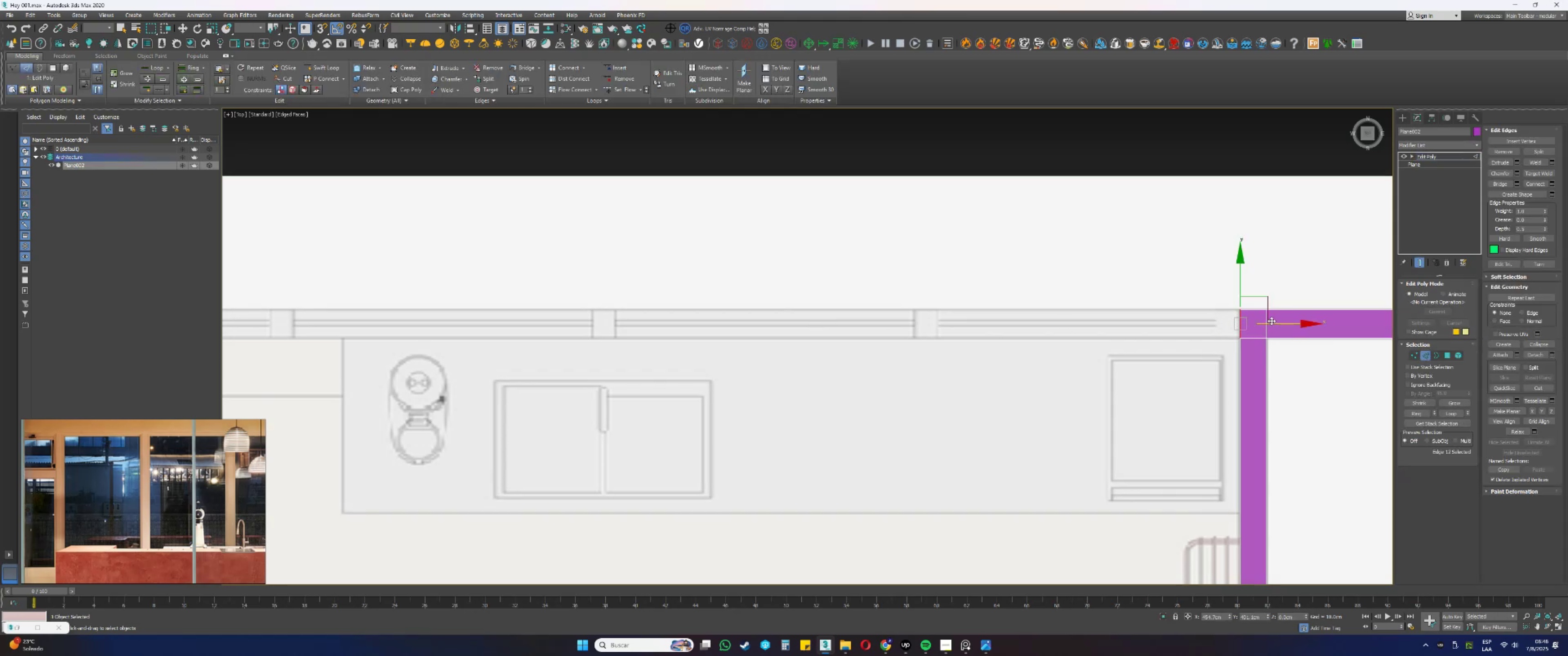 
hold_key(key=ShiftLeft, duration=0.32)
left_click_drag(start_coordinate=[1279, 323], to_coordinate=[977, 342])
 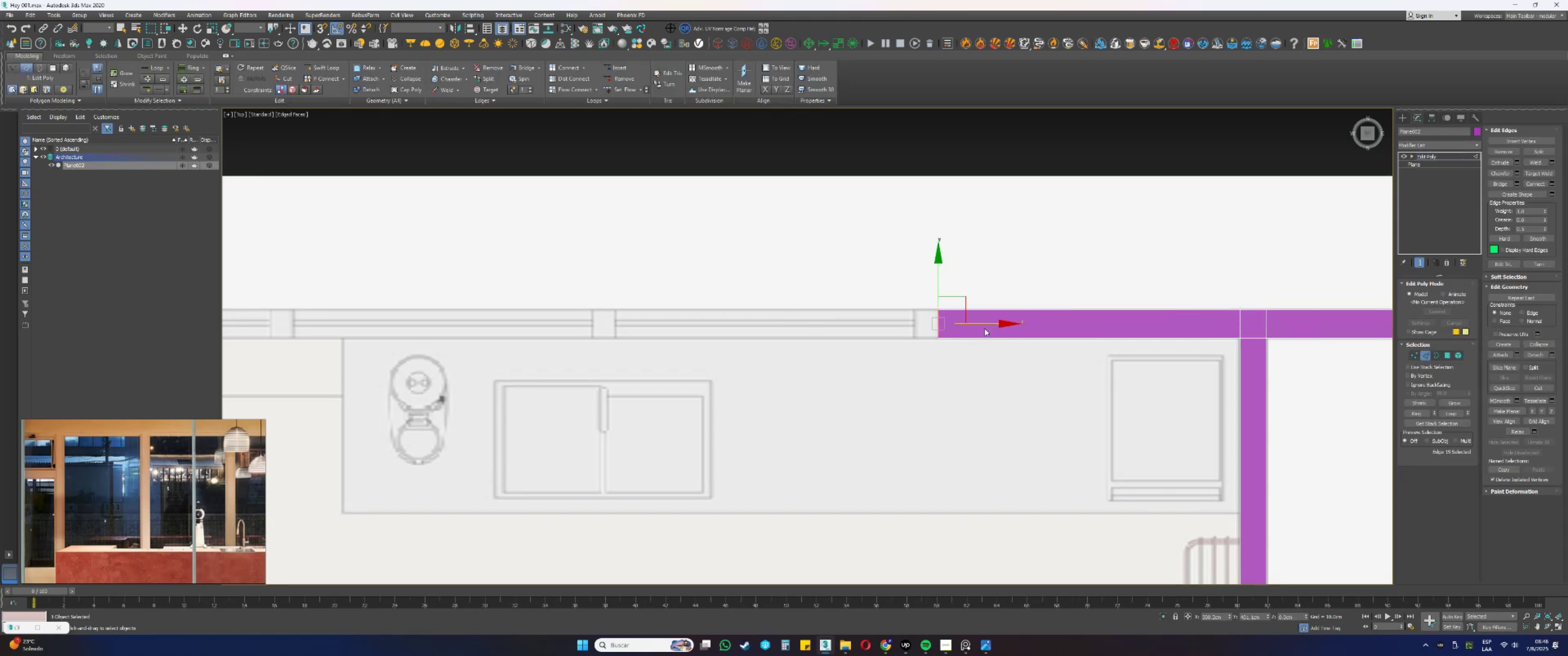 
left_click_drag(start_coordinate=[979, 324], to_coordinate=[979, 327])
 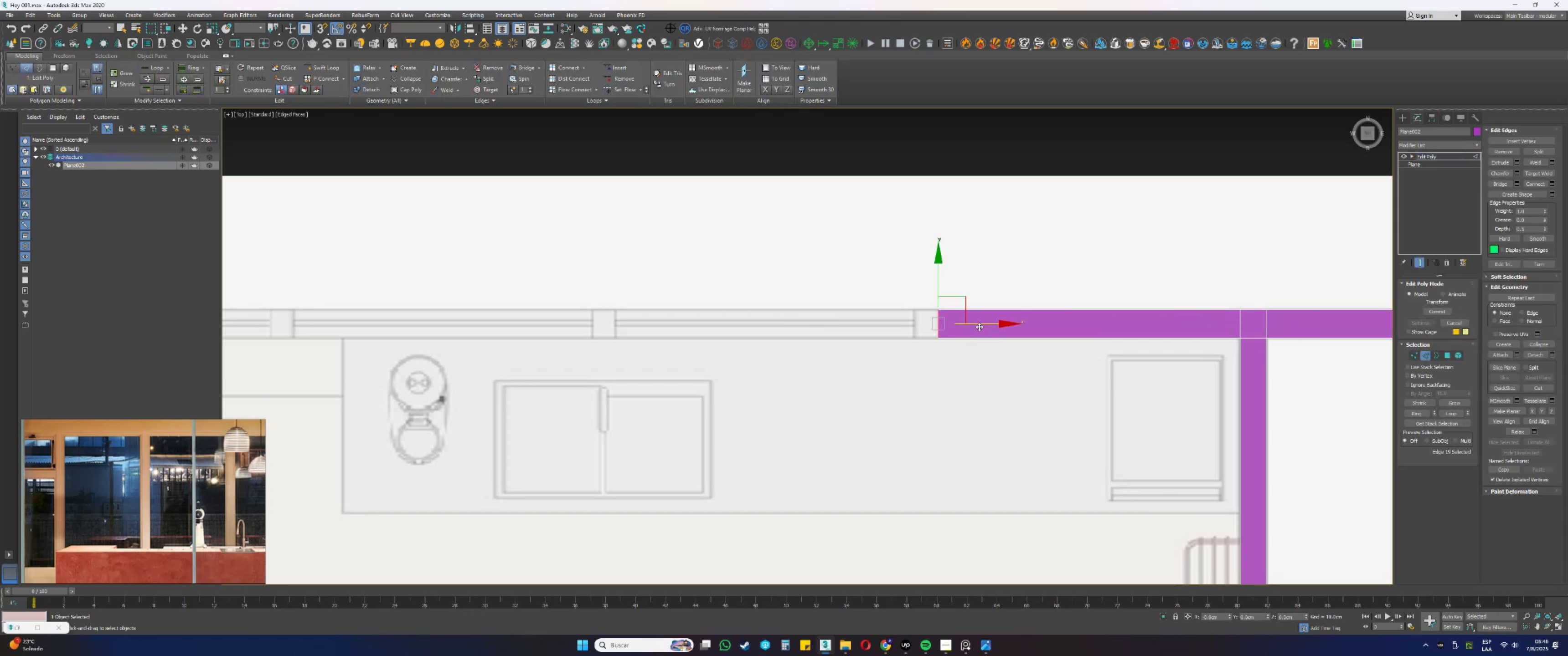 
hold_key(key=ShiftLeft, duration=0.52)
left_click_drag(start_coordinate=[978, 324], to_coordinate=[954, 327])
 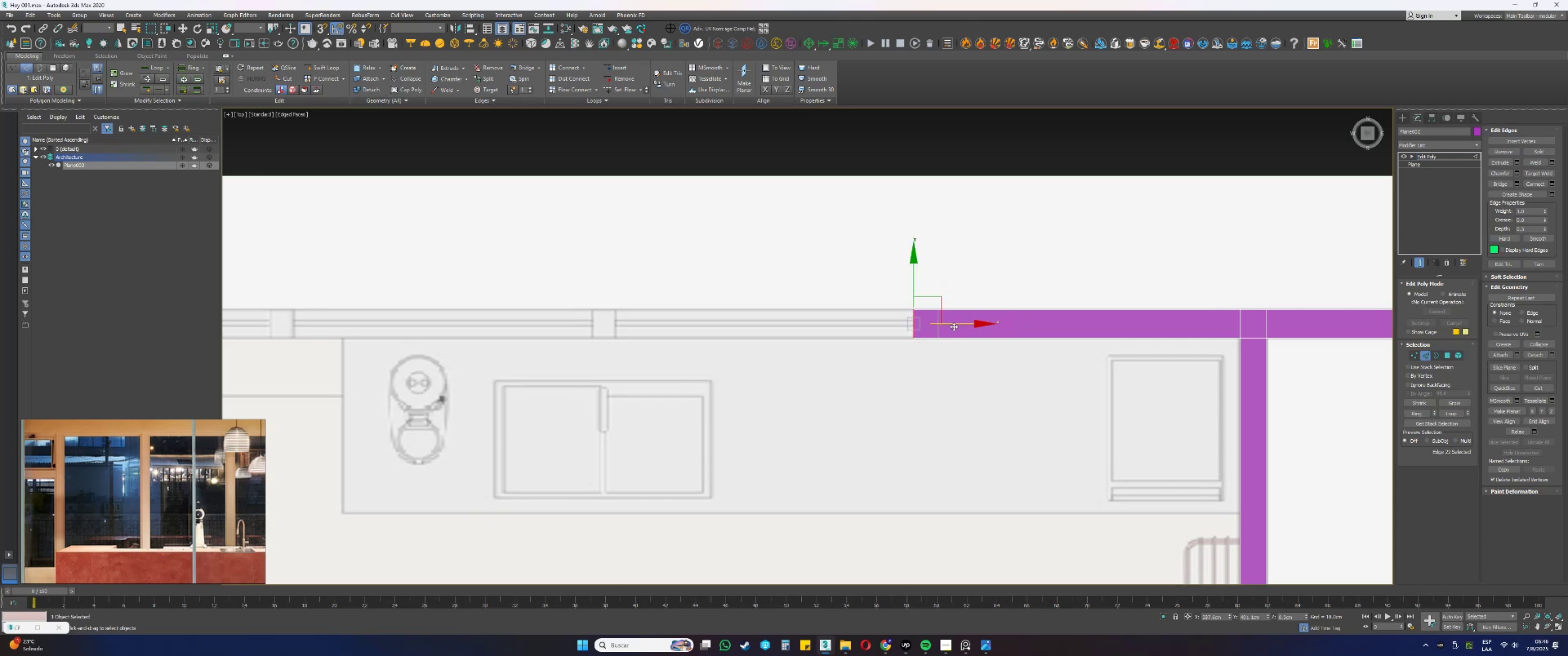 
hold_key(key=ShiftLeft, duration=0.38)
left_click_drag(start_coordinate=[961, 323], to_coordinate=[662, 346])
 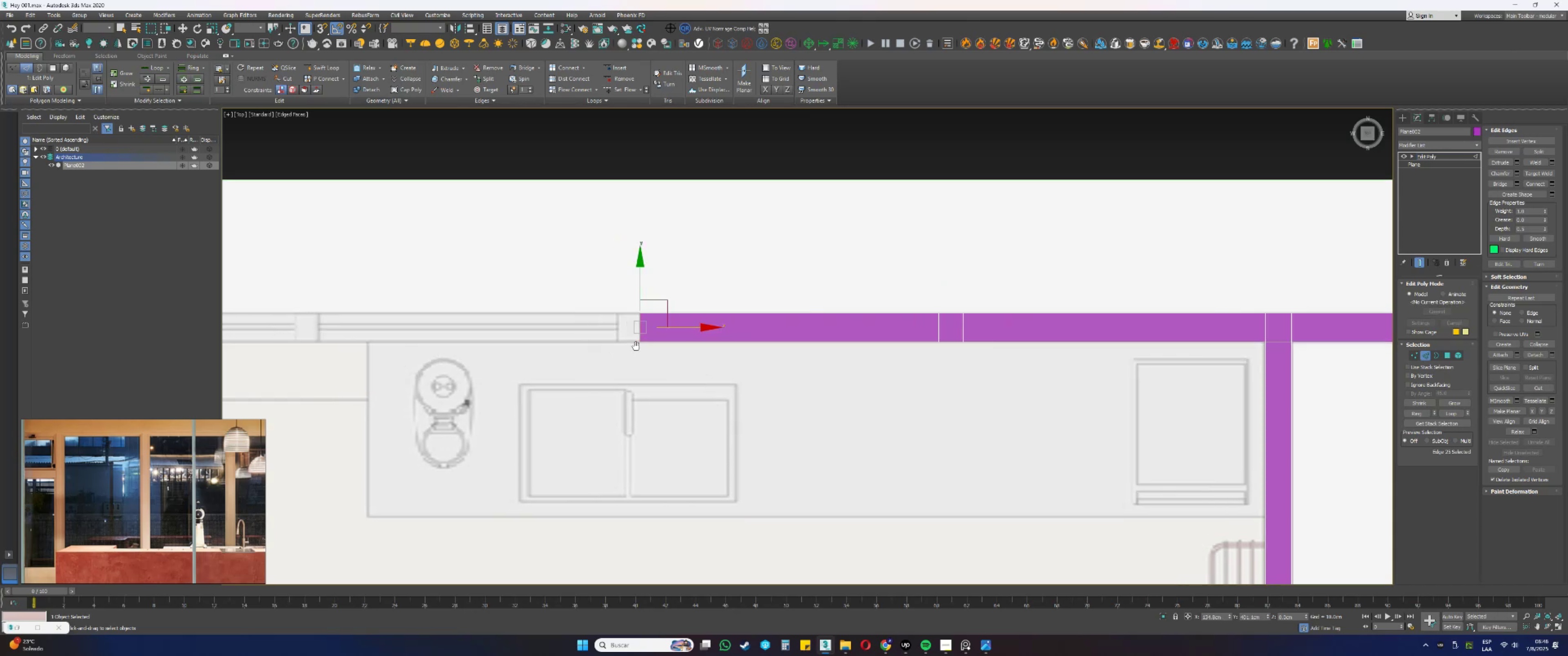 
scroll: coordinate [845, 336], scroll_direction: up, amount: 4.0
 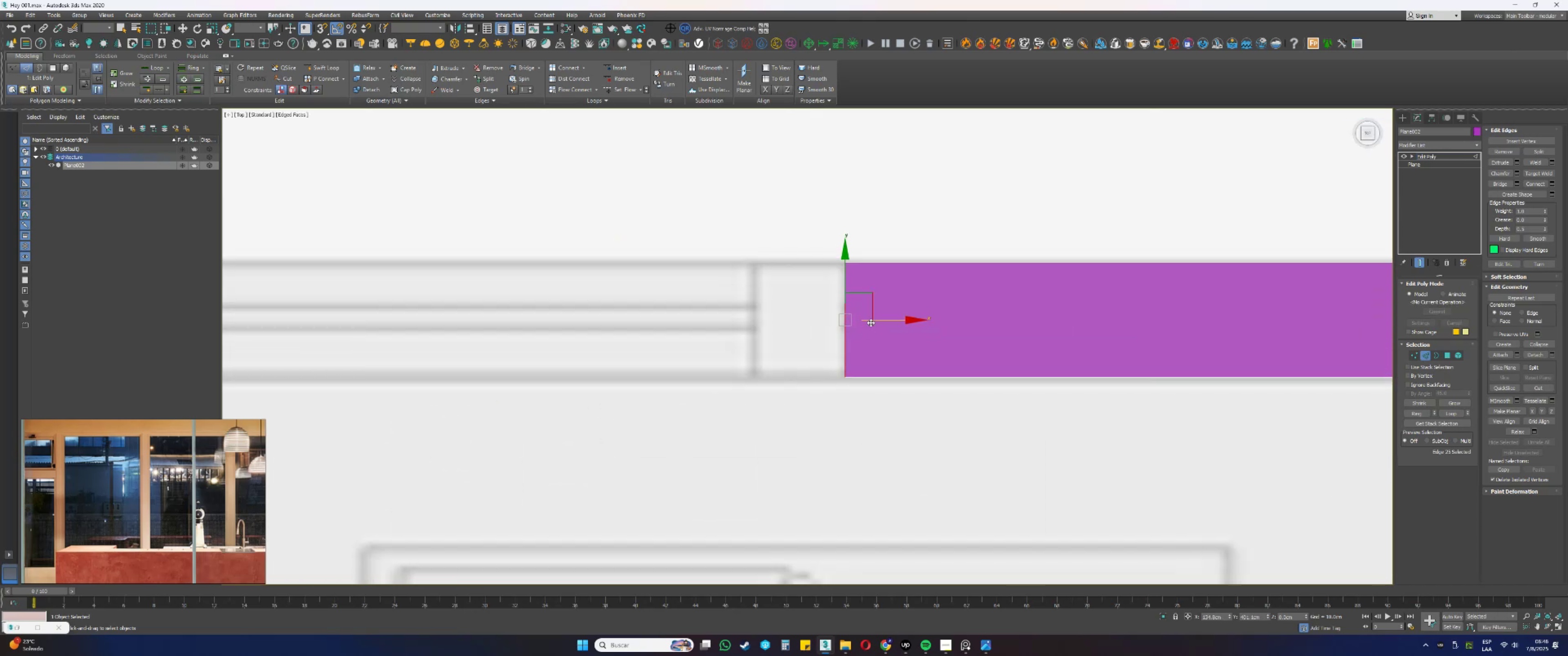 
left_click_drag(start_coordinate=[878, 320], to_coordinate=[880, 321])
 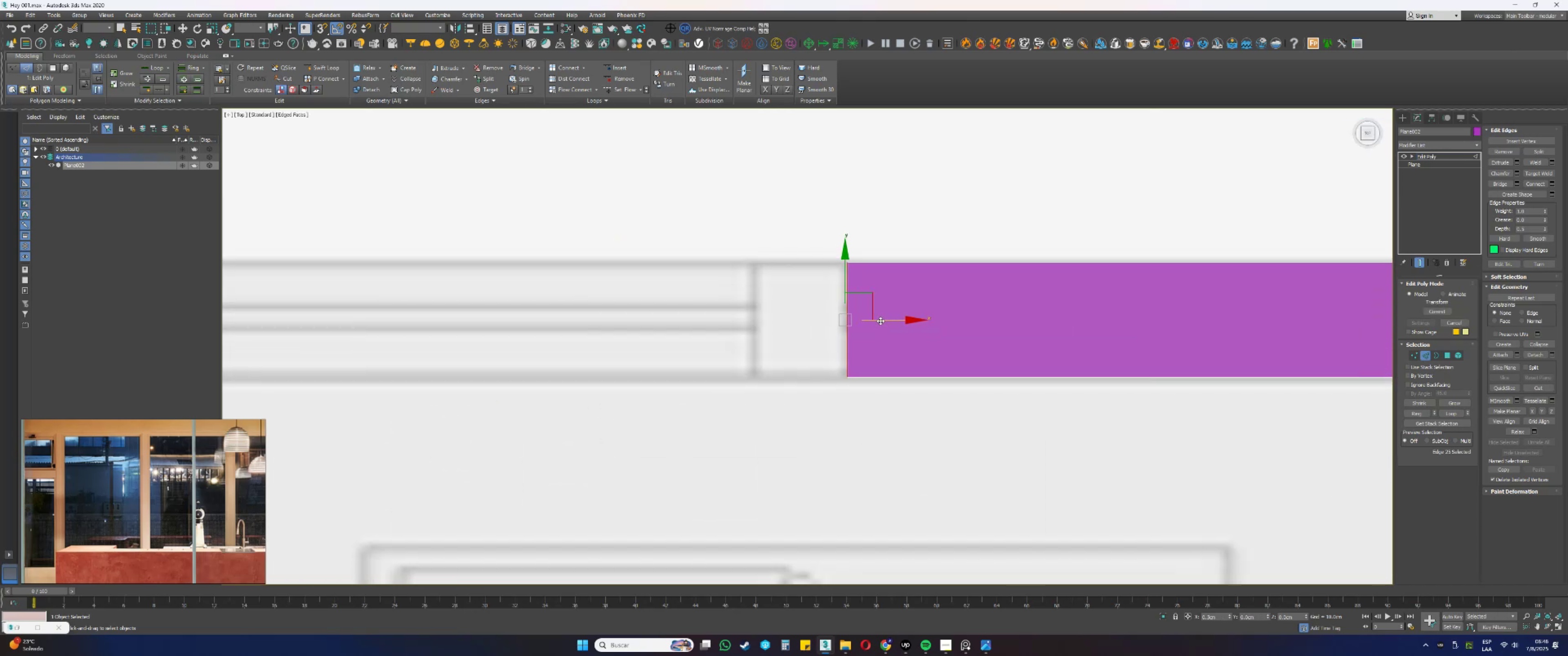 
scroll: coordinate [882, 321], scroll_direction: down, amount: 1.0
 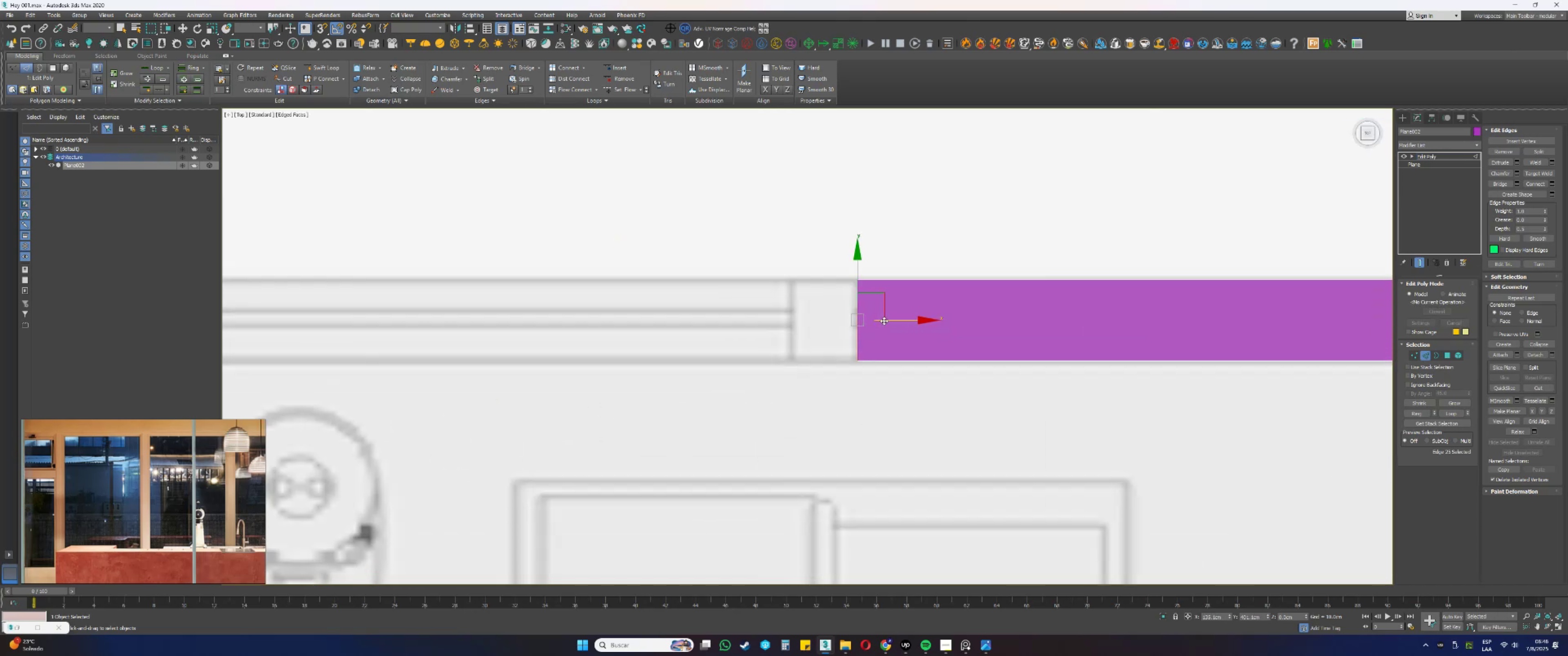 
hold_key(key=ShiftLeft, duration=0.36)
left_click_drag(start_coordinate=[898, 322], to_coordinate=[831, 335])
 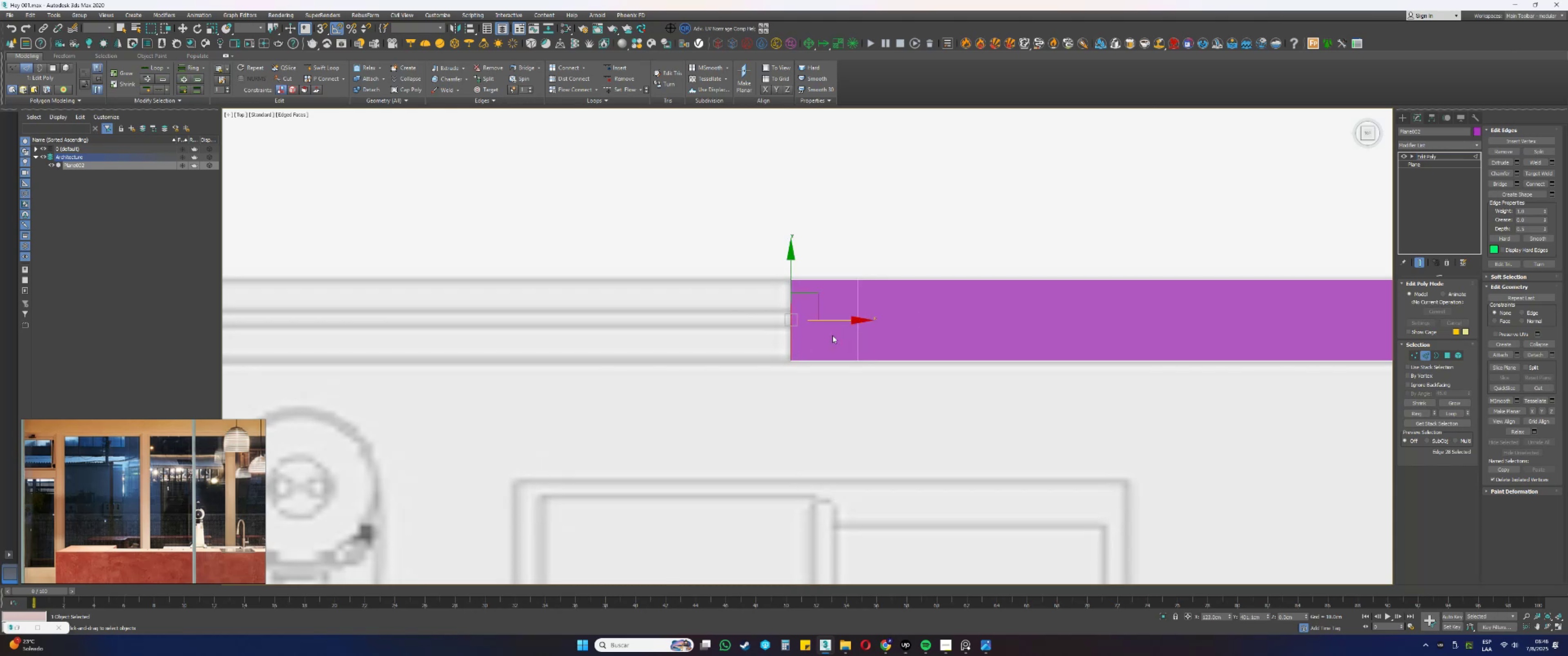 
scroll: coordinate [857, 330], scroll_direction: down, amount: 2.0
 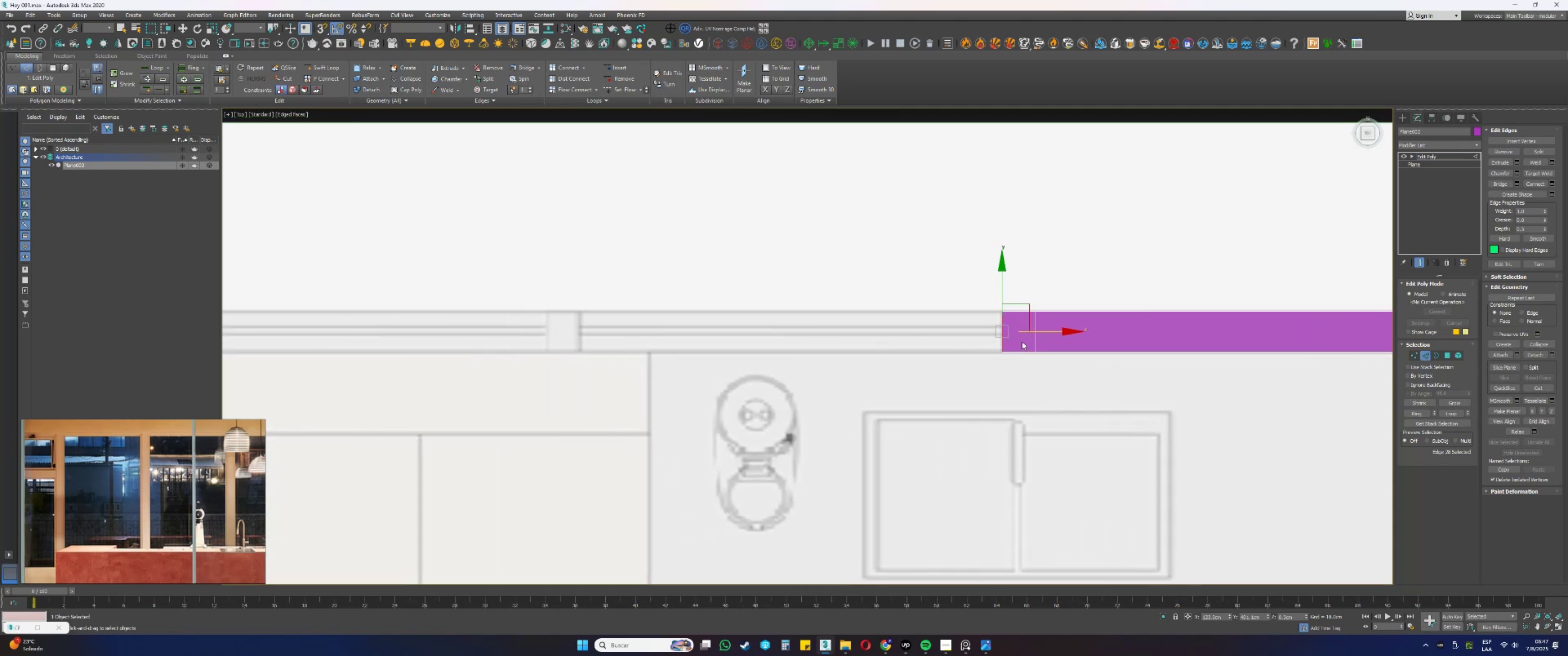 
hold_key(key=ShiftLeft, duration=0.73)
left_click_drag(start_coordinate=[1046, 333], to_coordinate=[624, 357])
 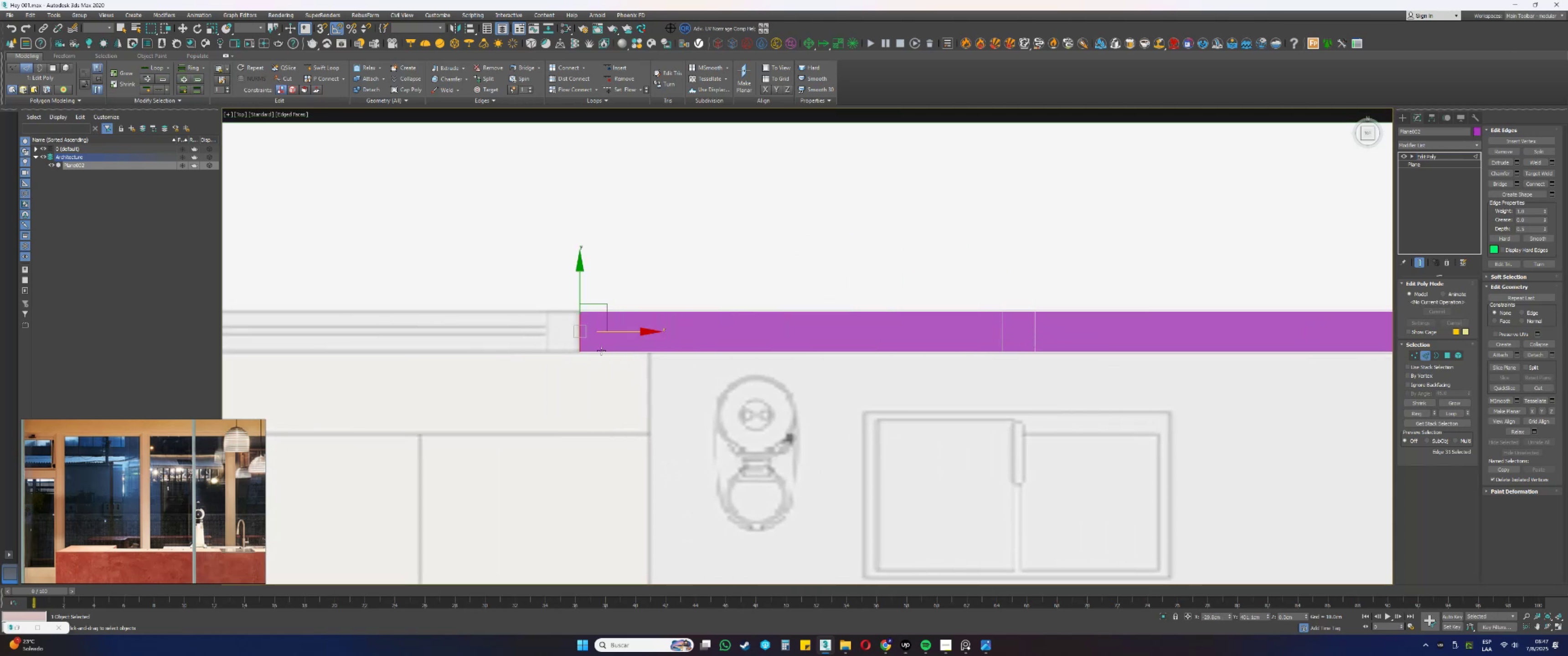 
scroll: coordinate [555, 341], scroll_direction: up, amount: 2.0
 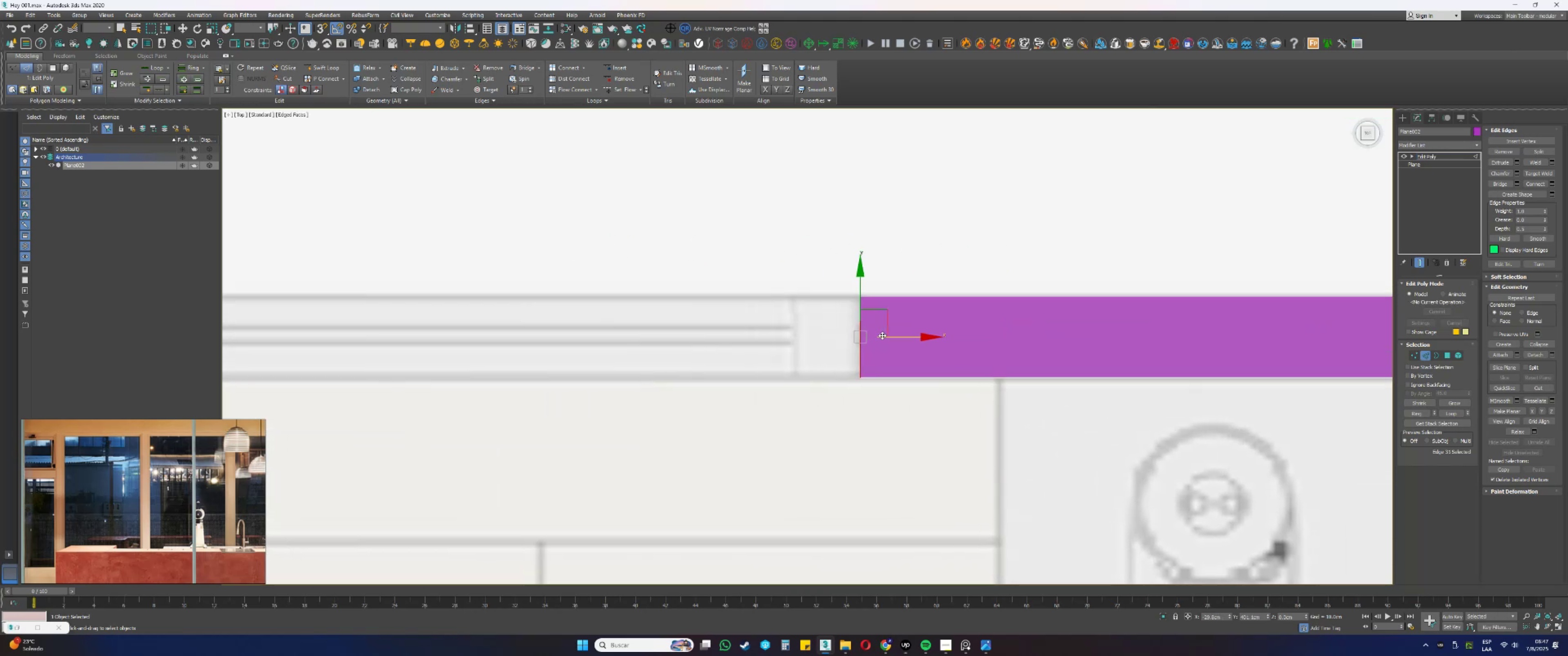 
left_click_drag(start_coordinate=[896, 336], to_coordinate=[897, 338])
 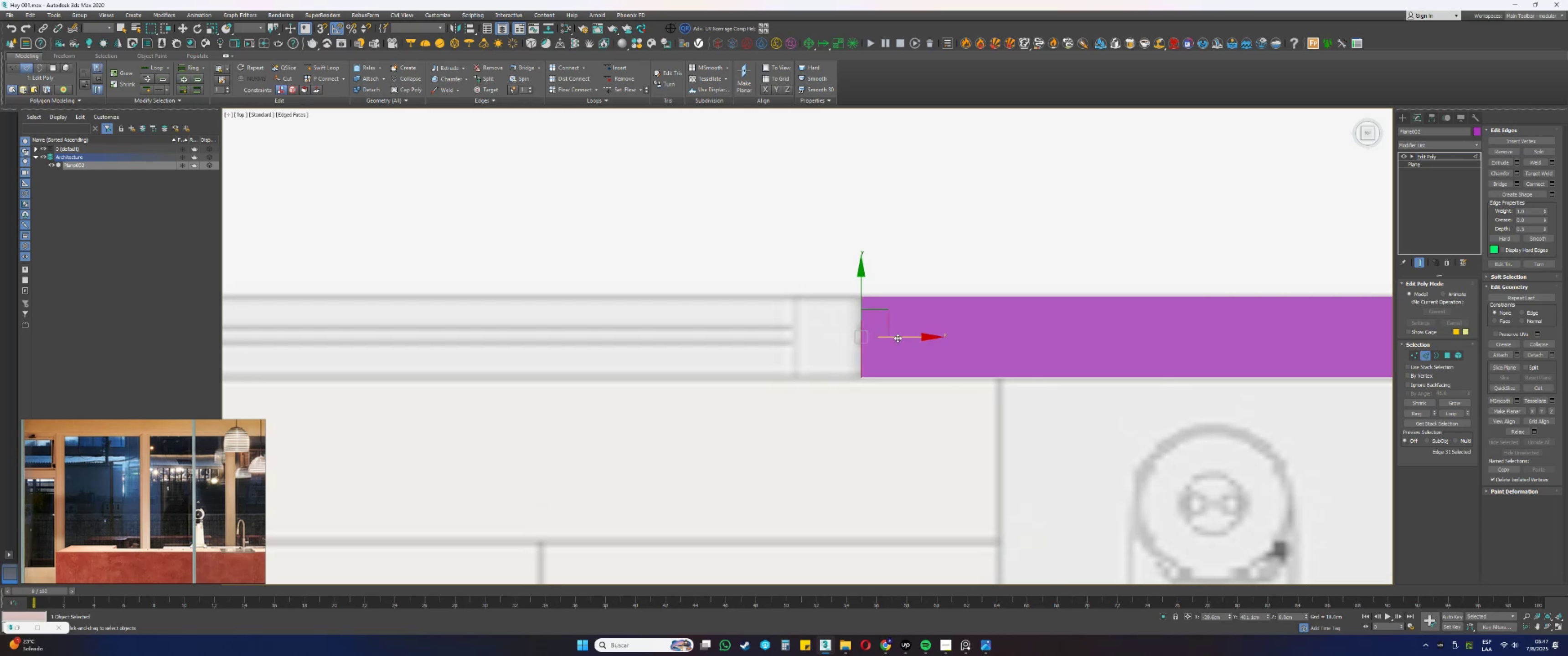 
hold_key(key=ShiftLeft, duration=0.32)
left_click_drag(start_coordinate=[903, 337], to_coordinate=[838, 352])
 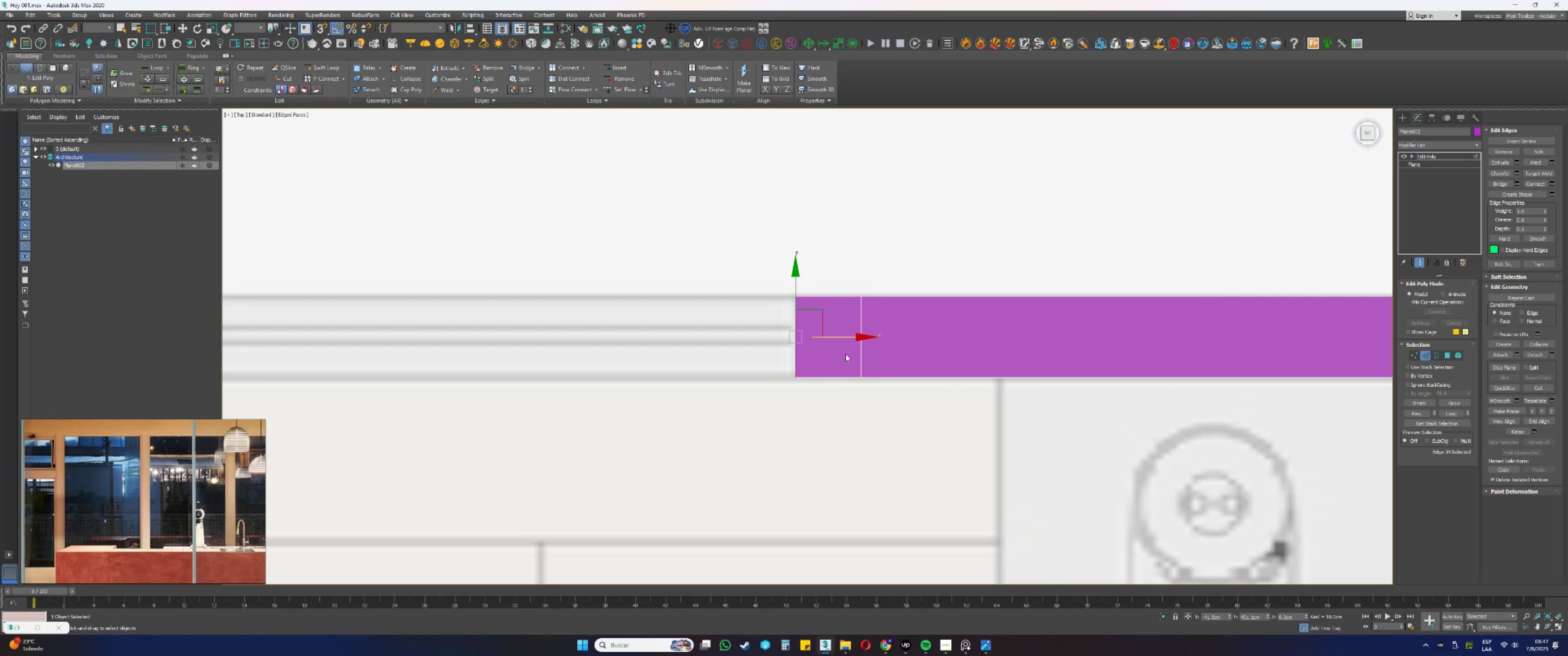 
scroll: coordinate [889, 354], scroll_direction: down, amount: 3.0
 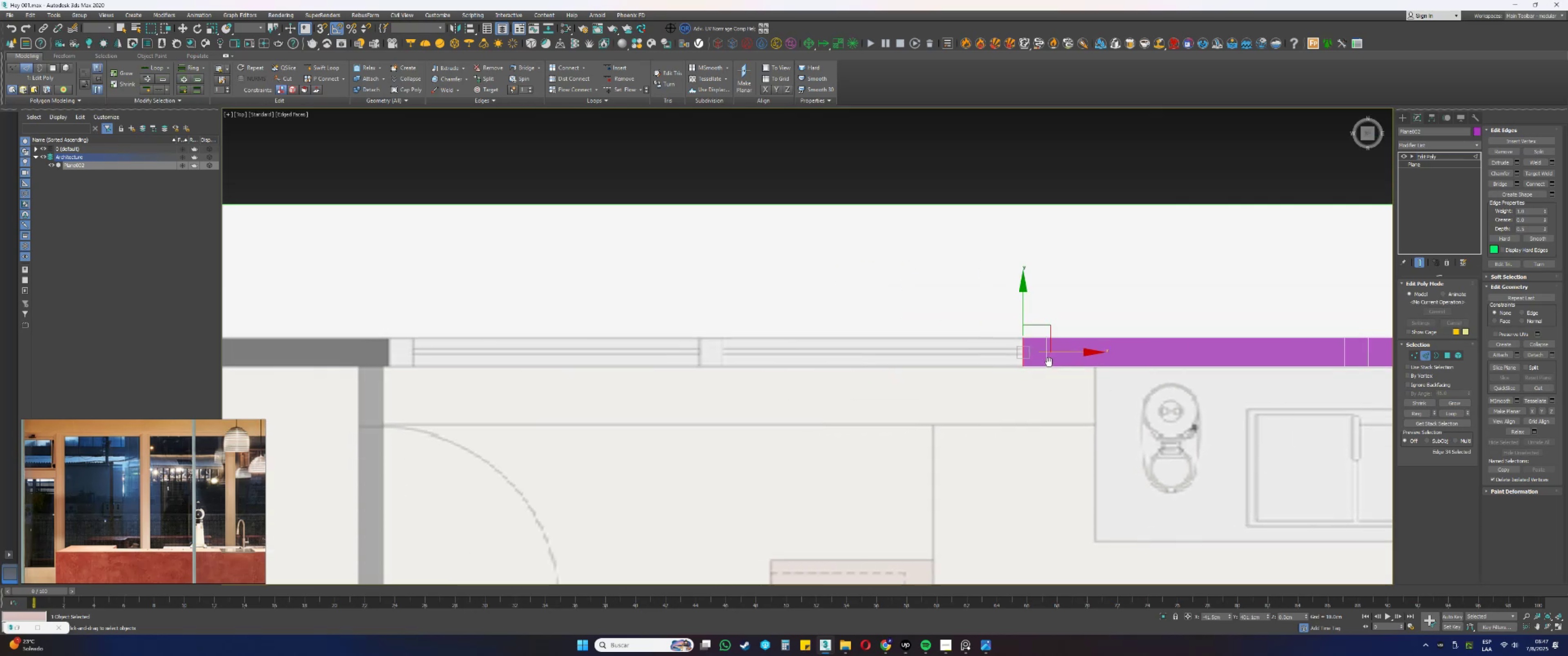 
hold_key(key=ShiftLeft, duration=0.48)
left_click_drag(start_coordinate=[1066, 350], to_coordinate=[773, 379])
 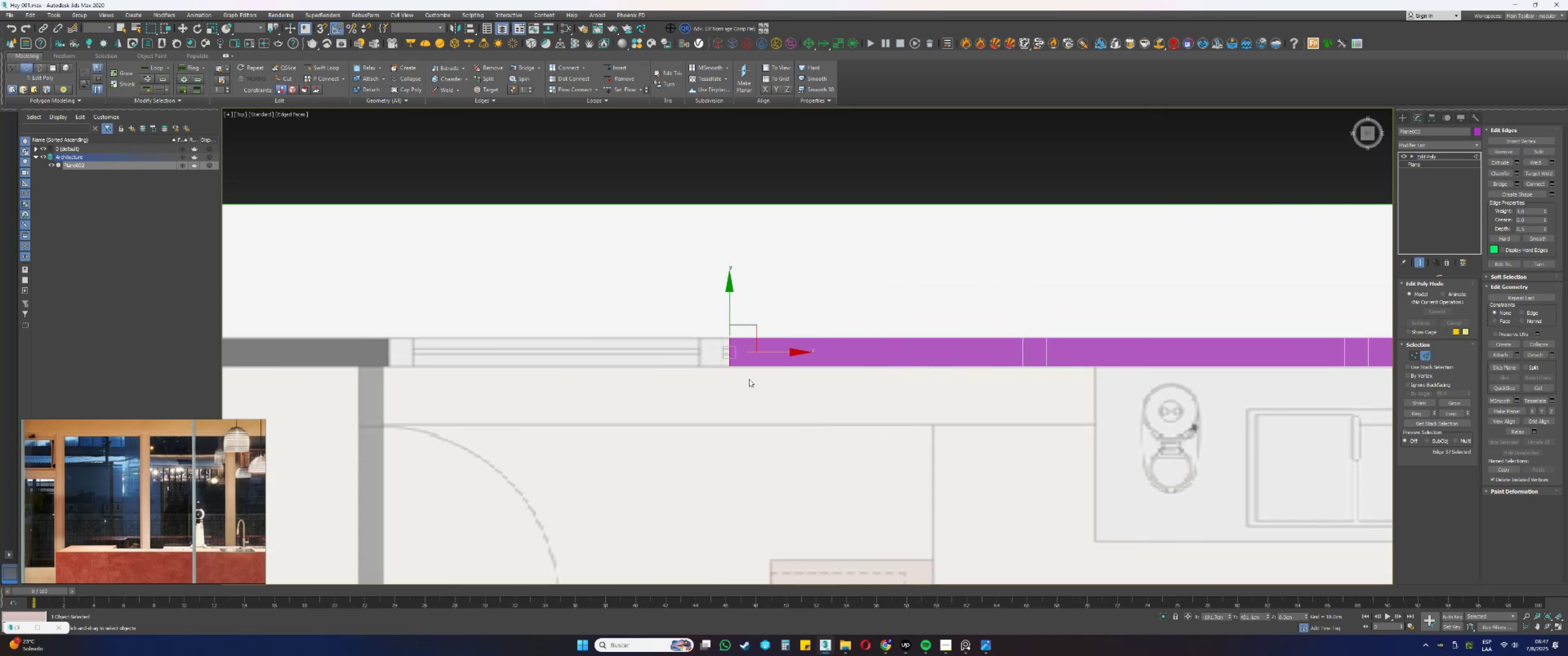 
scroll: coordinate [889, 364], scroll_direction: up, amount: 5.0
 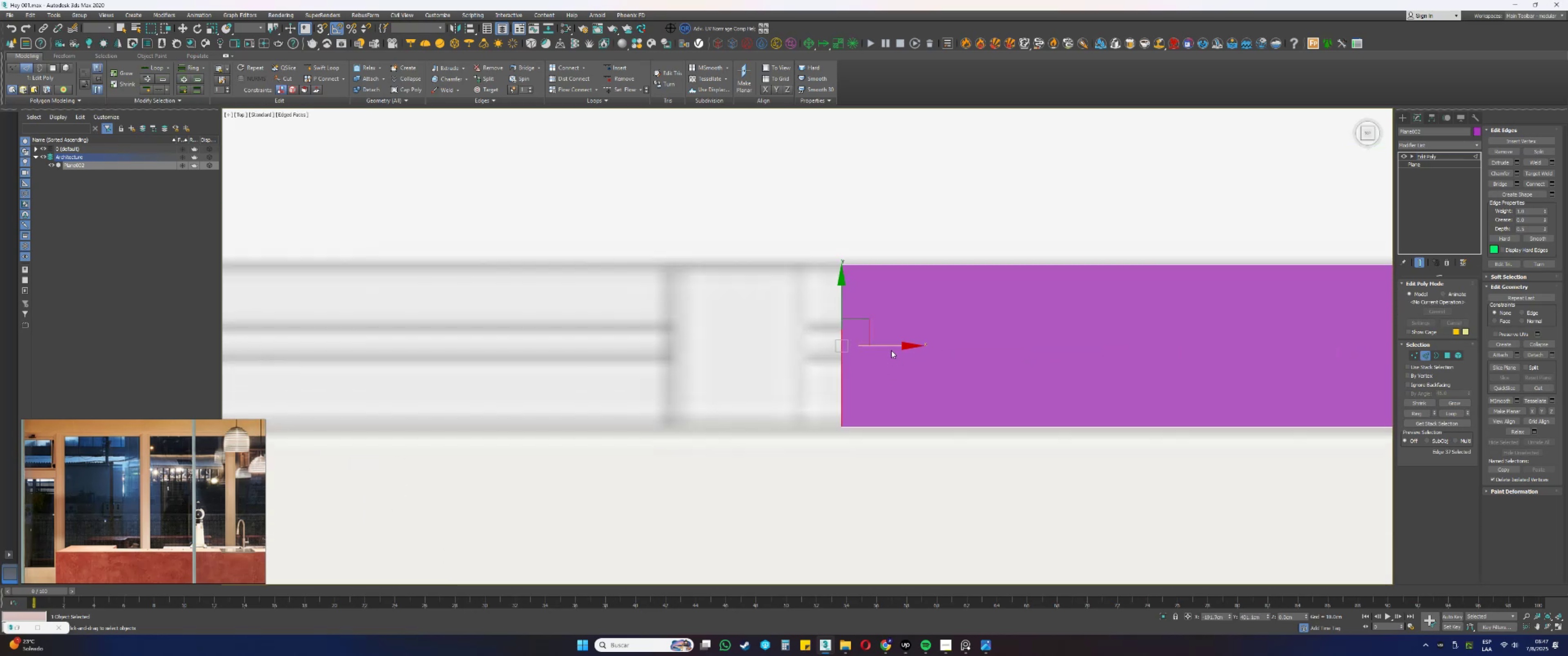 
left_click_drag(start_coordinate=[885, 346], to_coordinate=[846, 354])
 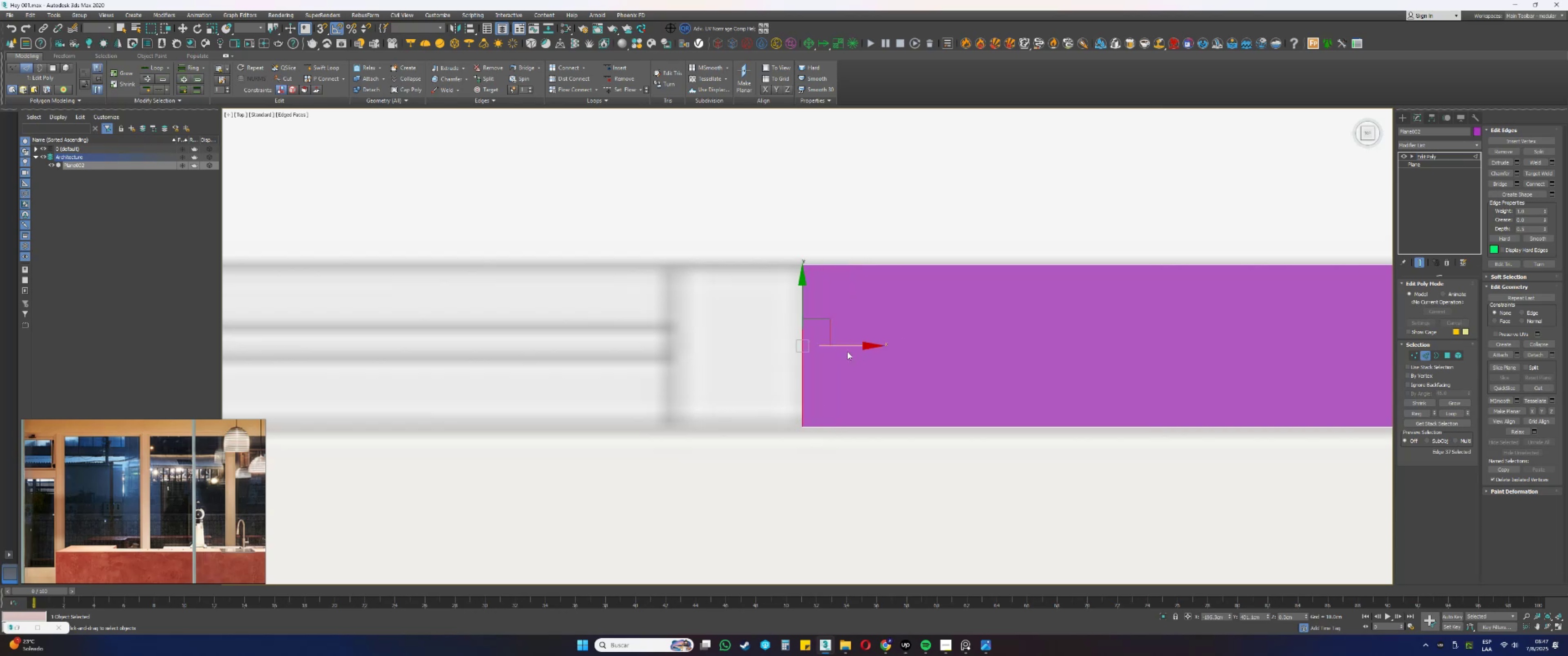 
key(Shift+ShiftLeft)
 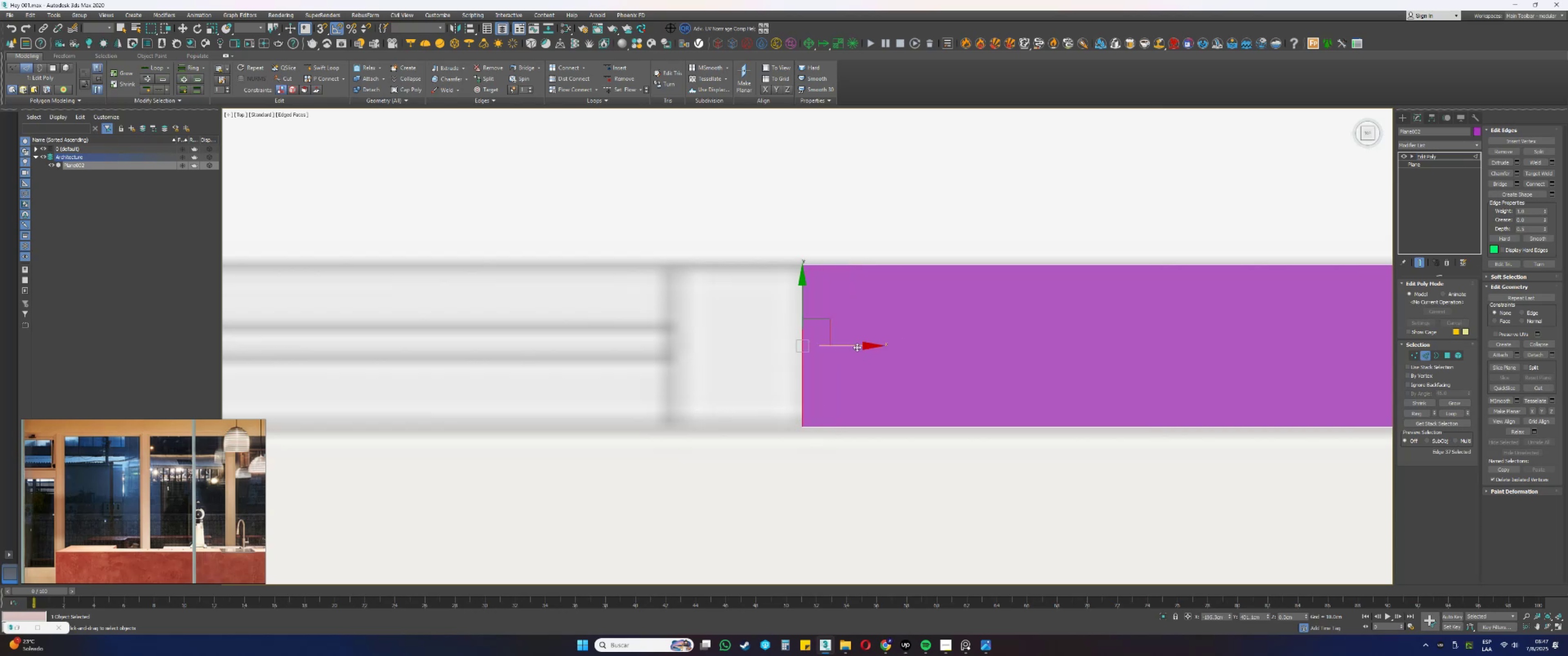 
left_click_drag(start_coordinate=[857, 347], to_coordinate=[722, 364])
 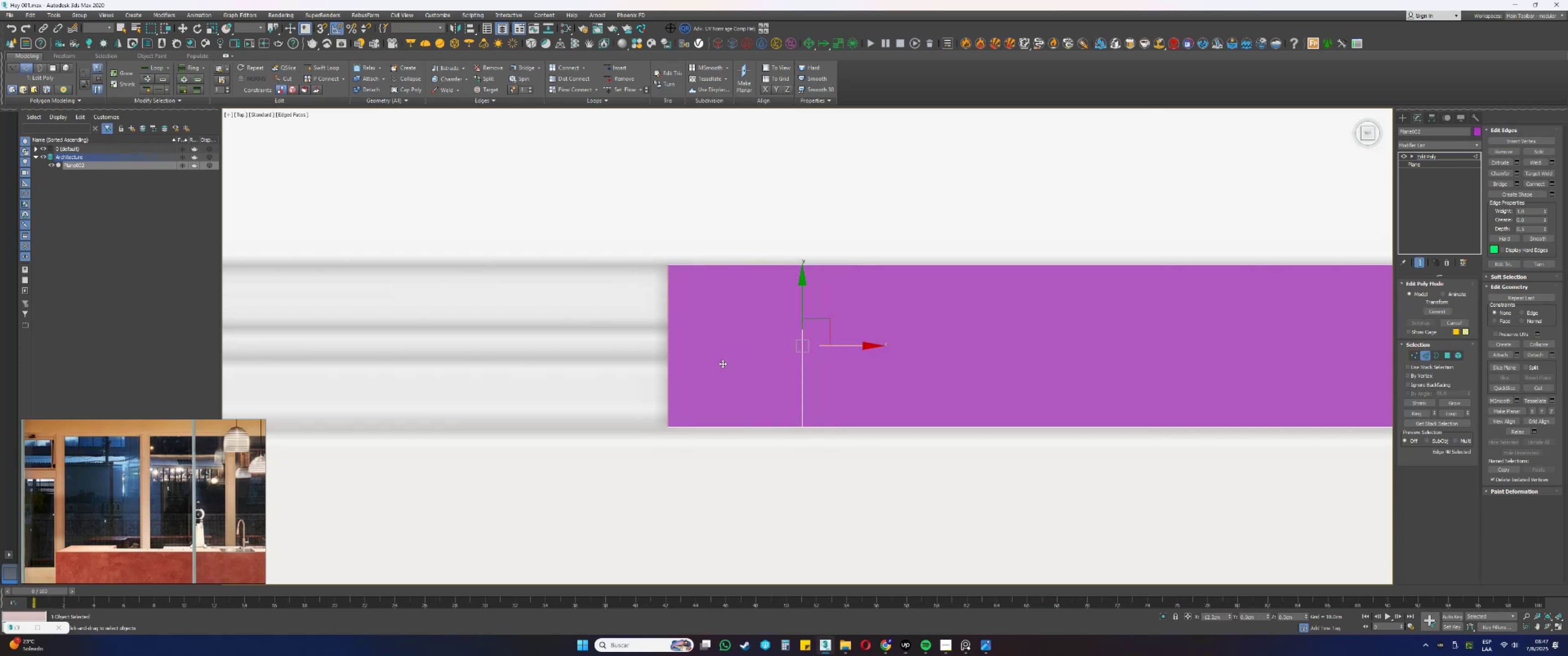 
scroll: coordinate [1114, 378], scroll_direction: down, amount: 4.0
 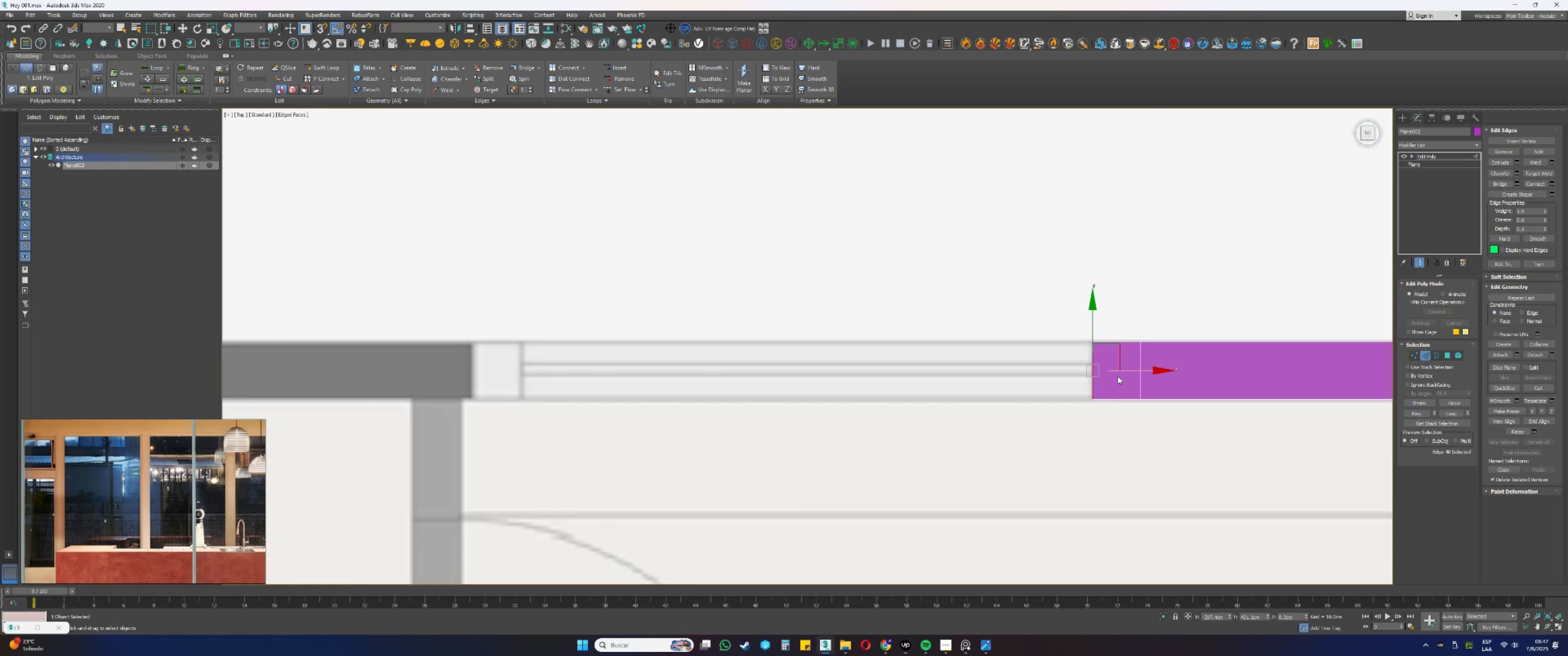 
hold_key(key=ShiftLeft, duration=0.55)
left_click_drag(start_coordinate=[1135, 372], to_coordinate=[565, 405])
 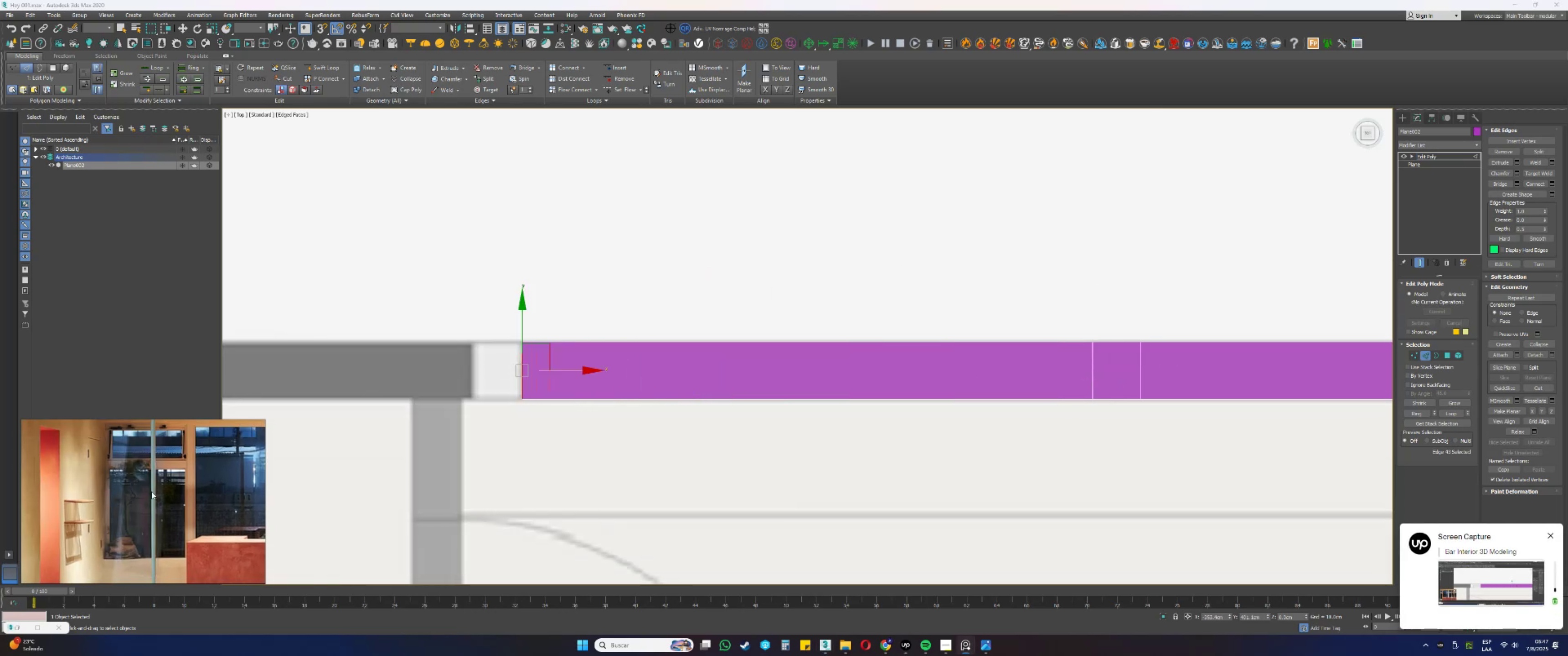 
scroll: coordinate [151, 492], scroll_direction: down, amount: 4.0
 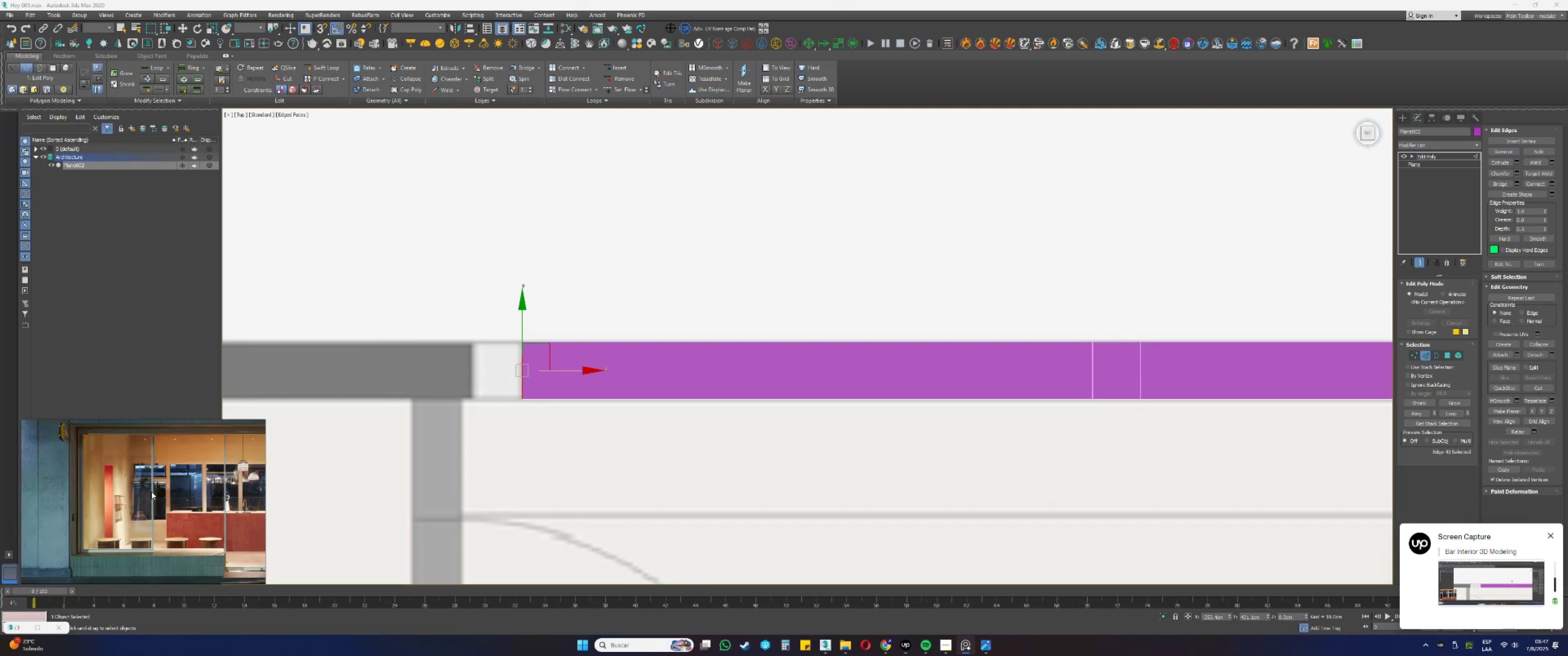 
right_click([151, 492])
 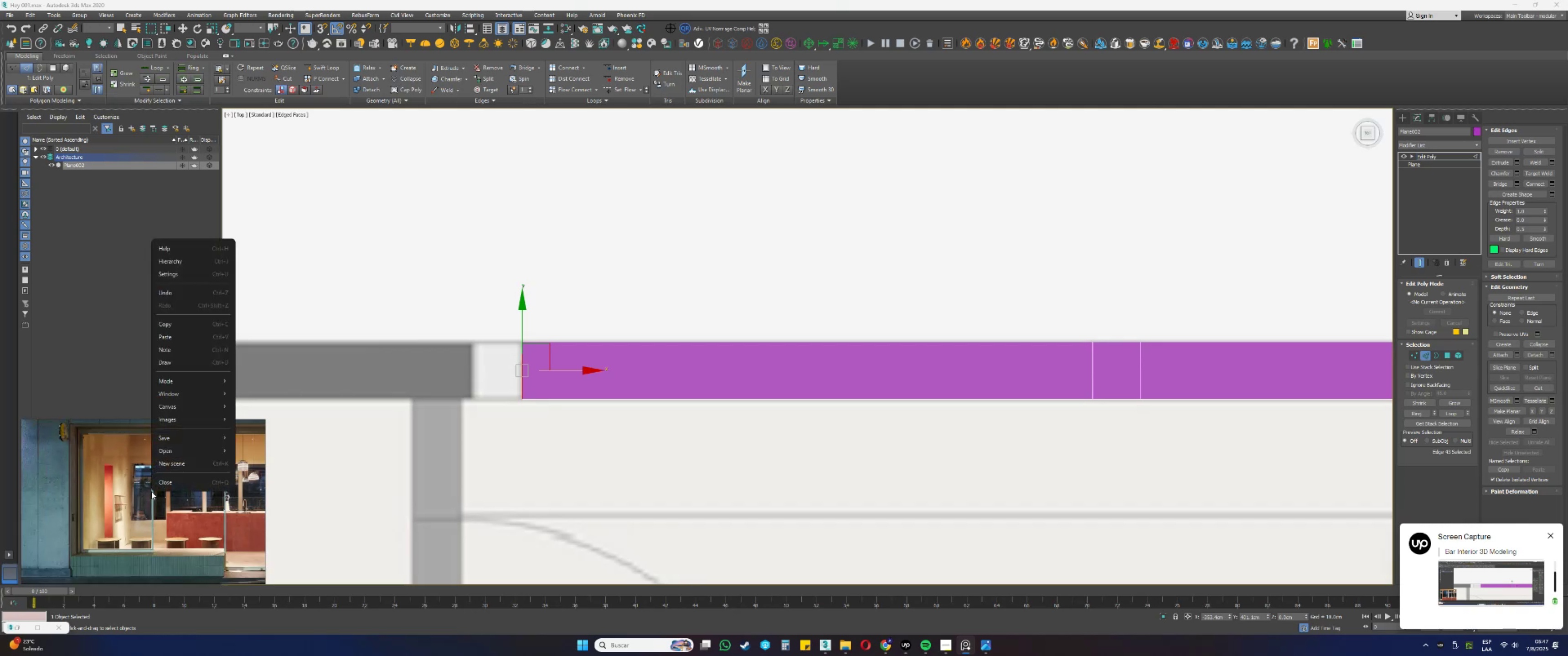 
key(Escape)
 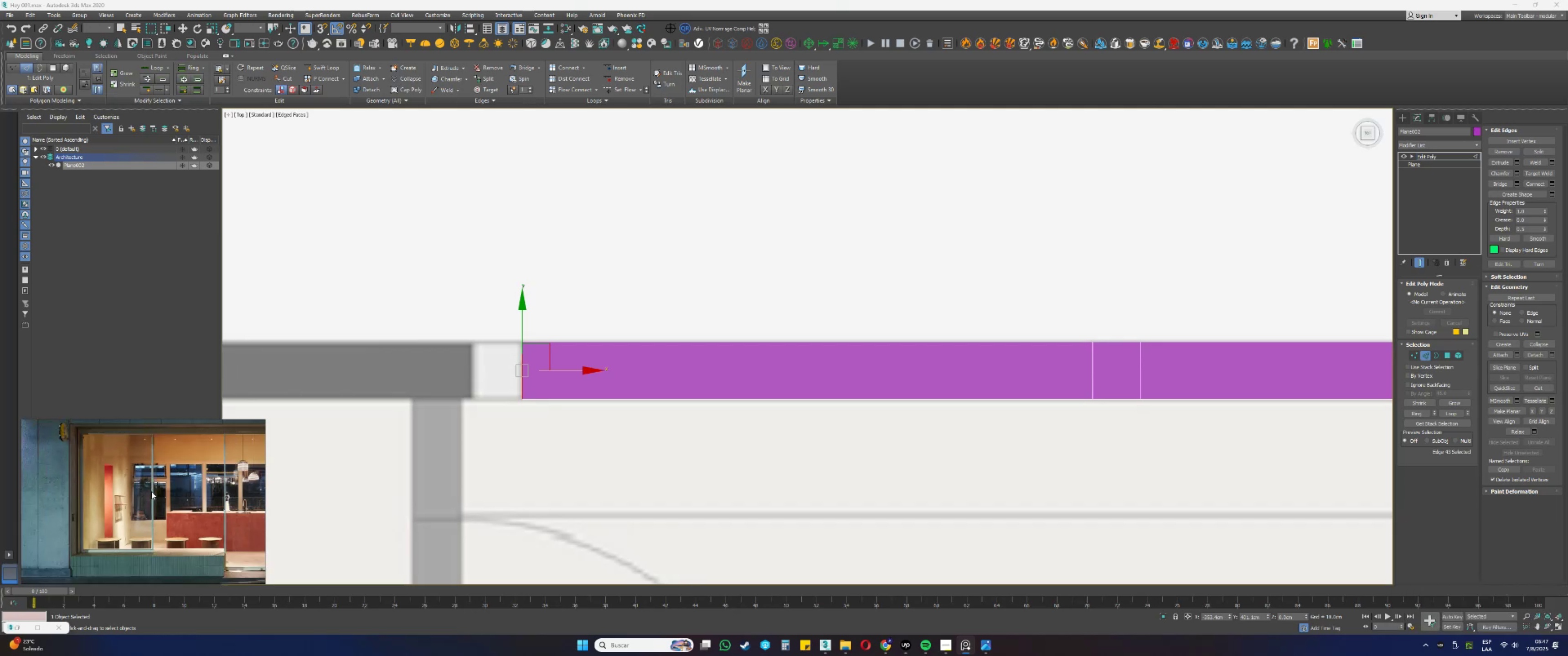 
scroll: coordinate [151, 492], scroll_direction: down, amount: 3.0
 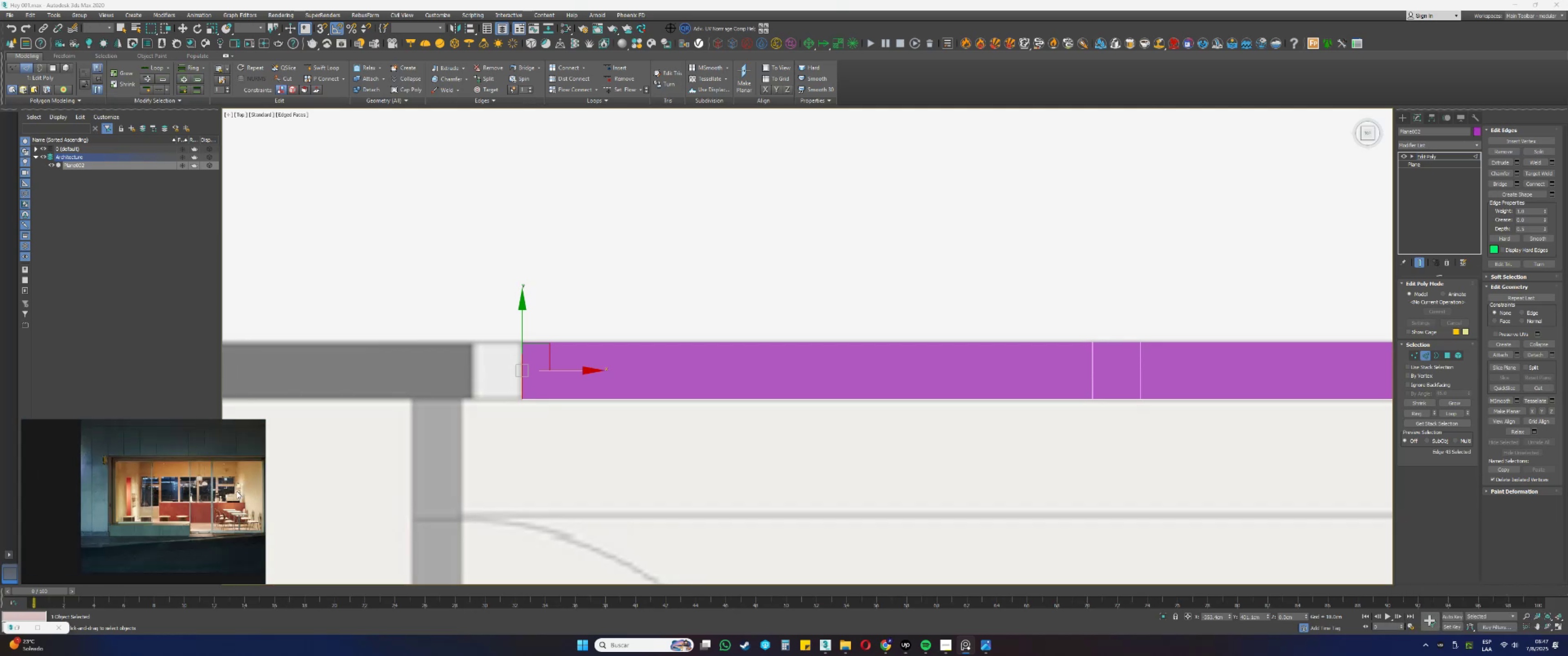 
scroll: coordinate [187, 483], scroll_direction: up, amount: 11.0
 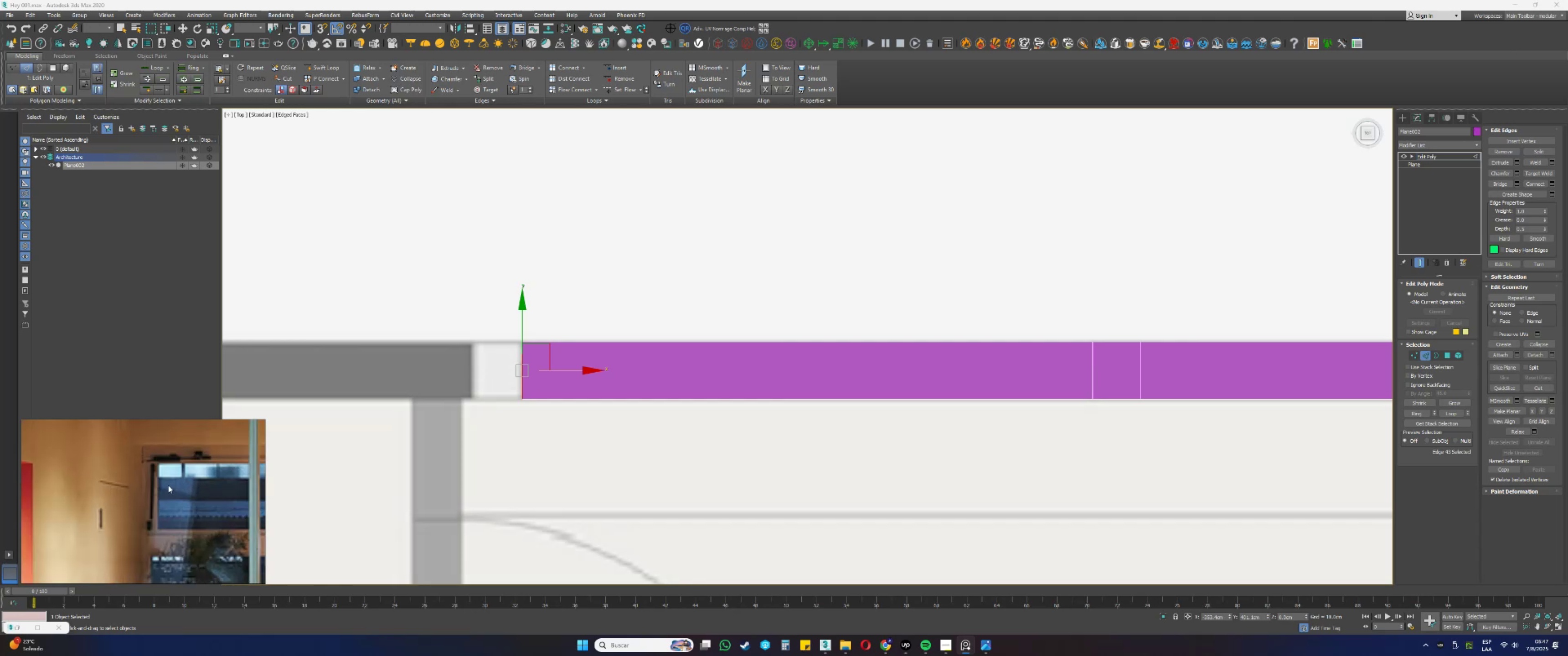 
scroll: coordinate [188, 501], scroll_direction: down, amount: 10.0
 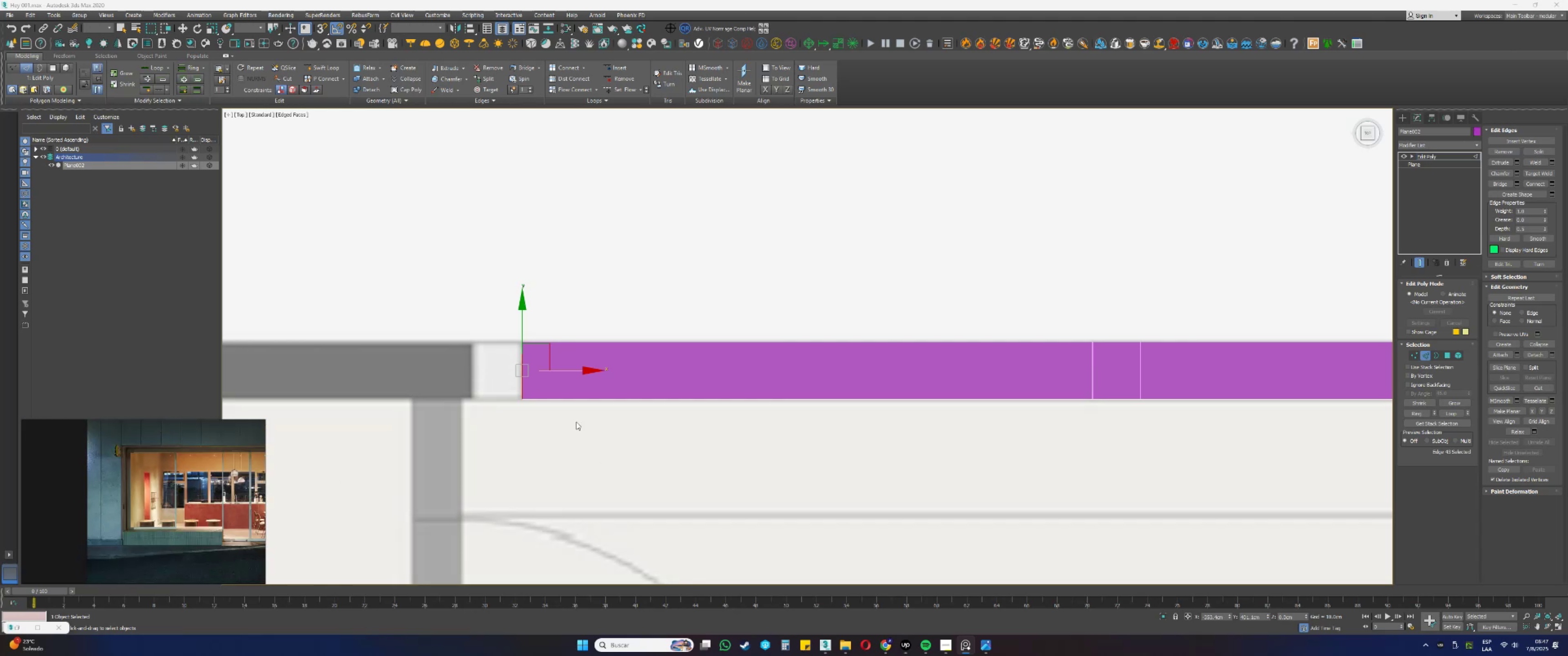 
scroll: coordinate [197, 533], scroll_direction: up, amount: 12.0
 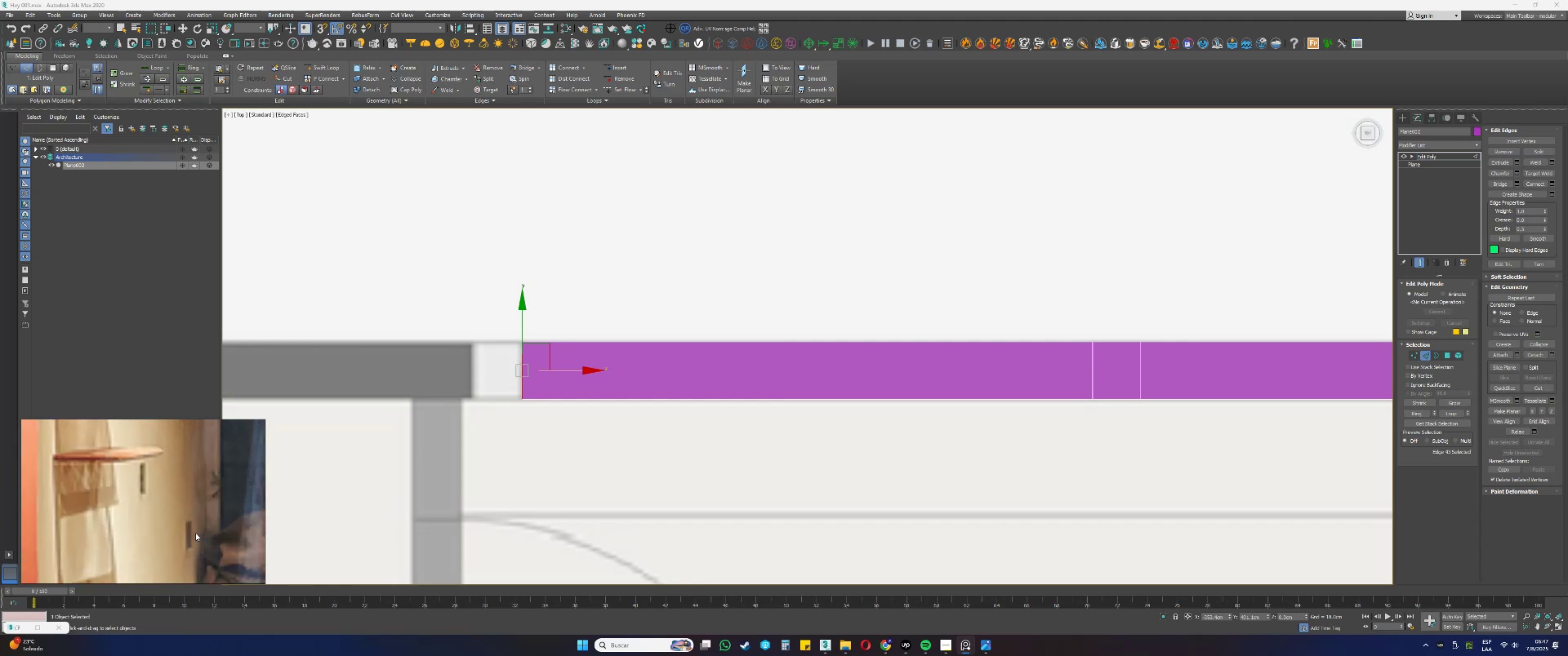 
scroll: coordinate [186, 531], scroll_direction: down, amount: 5.0
 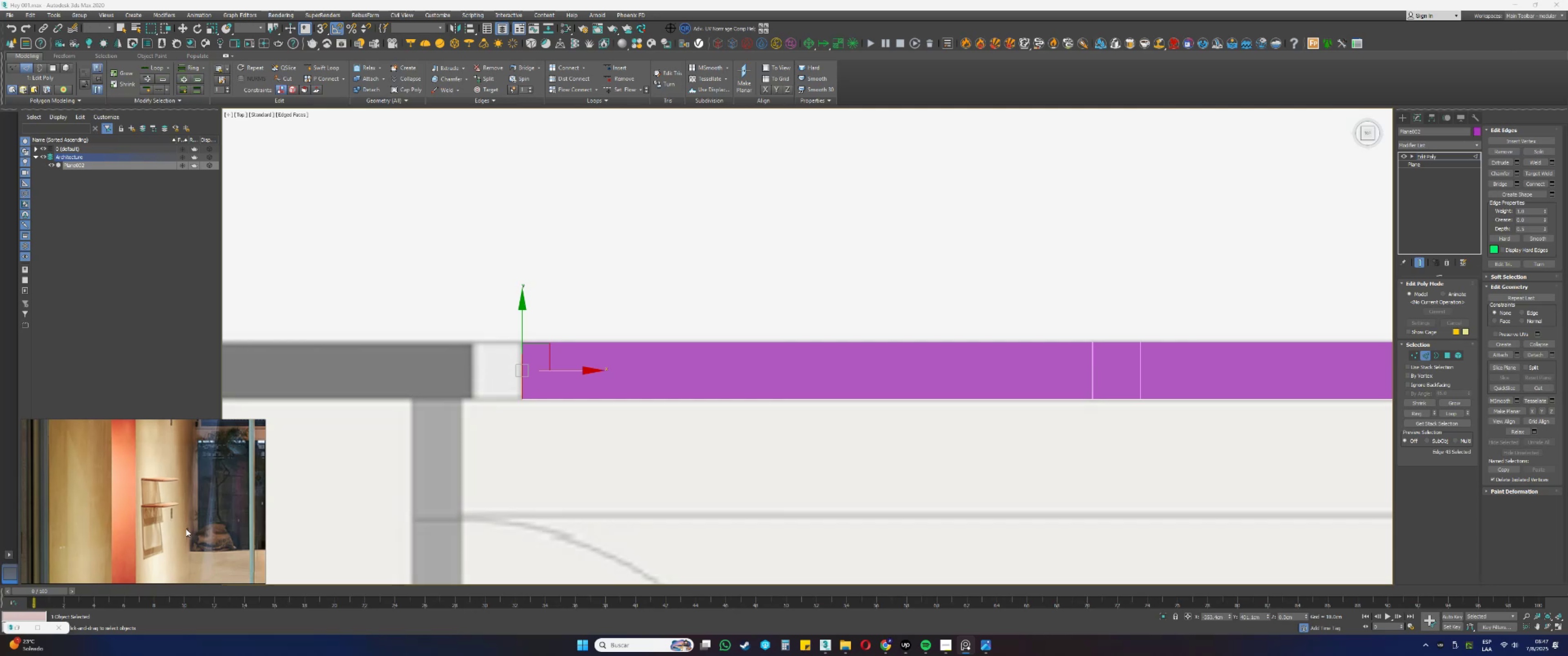 
scroll: coordinate [197, 548], scroll_direction: up, amount: 4.0
 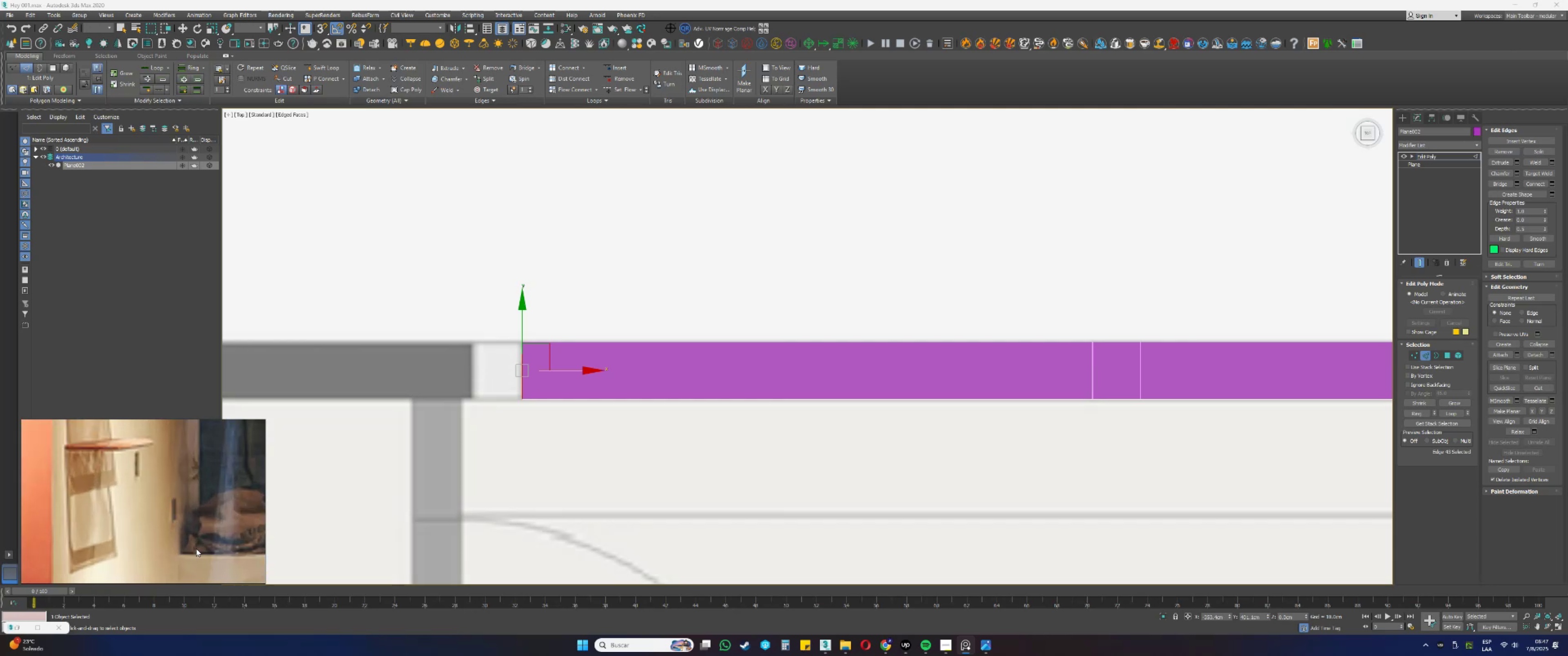 
scroll: coordinate [186, 529], scroll_direction: down, amount: 3.0
 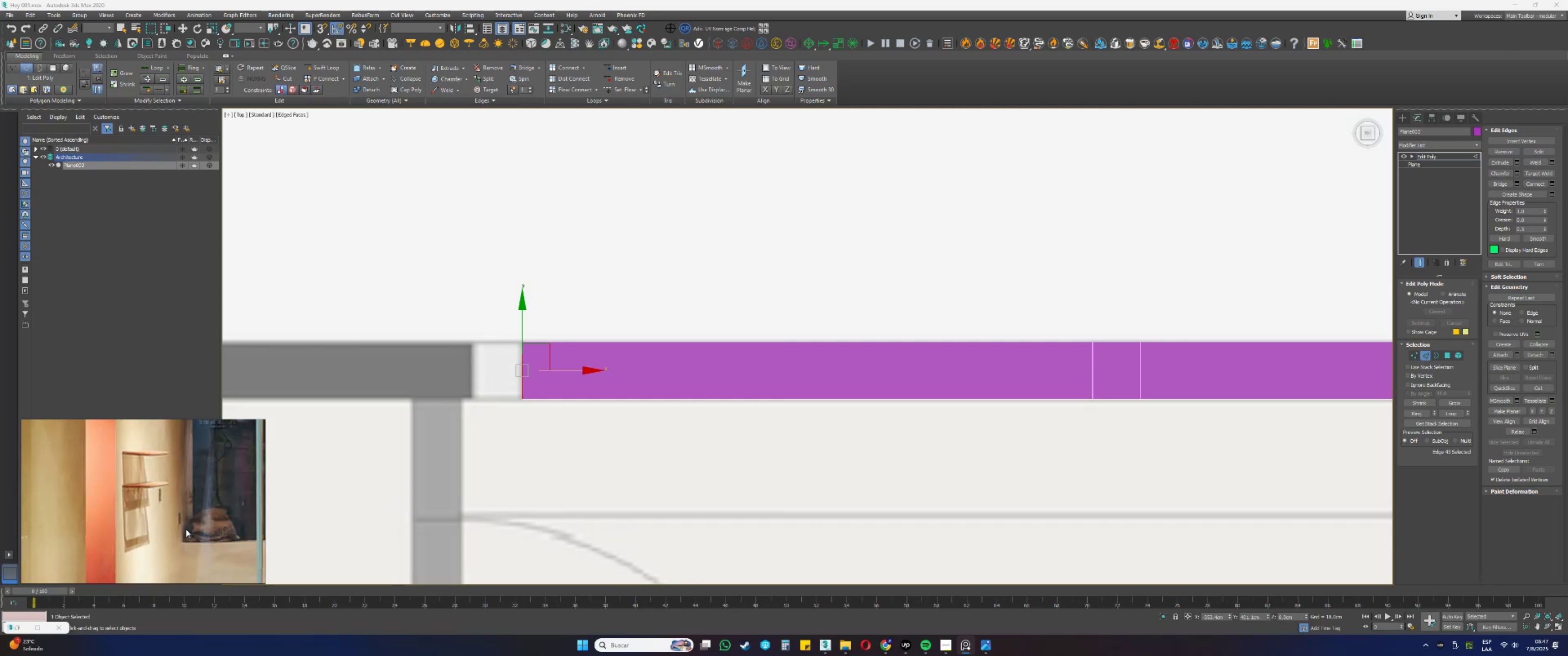 
scroll: coordinate [189, 455], scroll_direction: up, amount: 4.0
 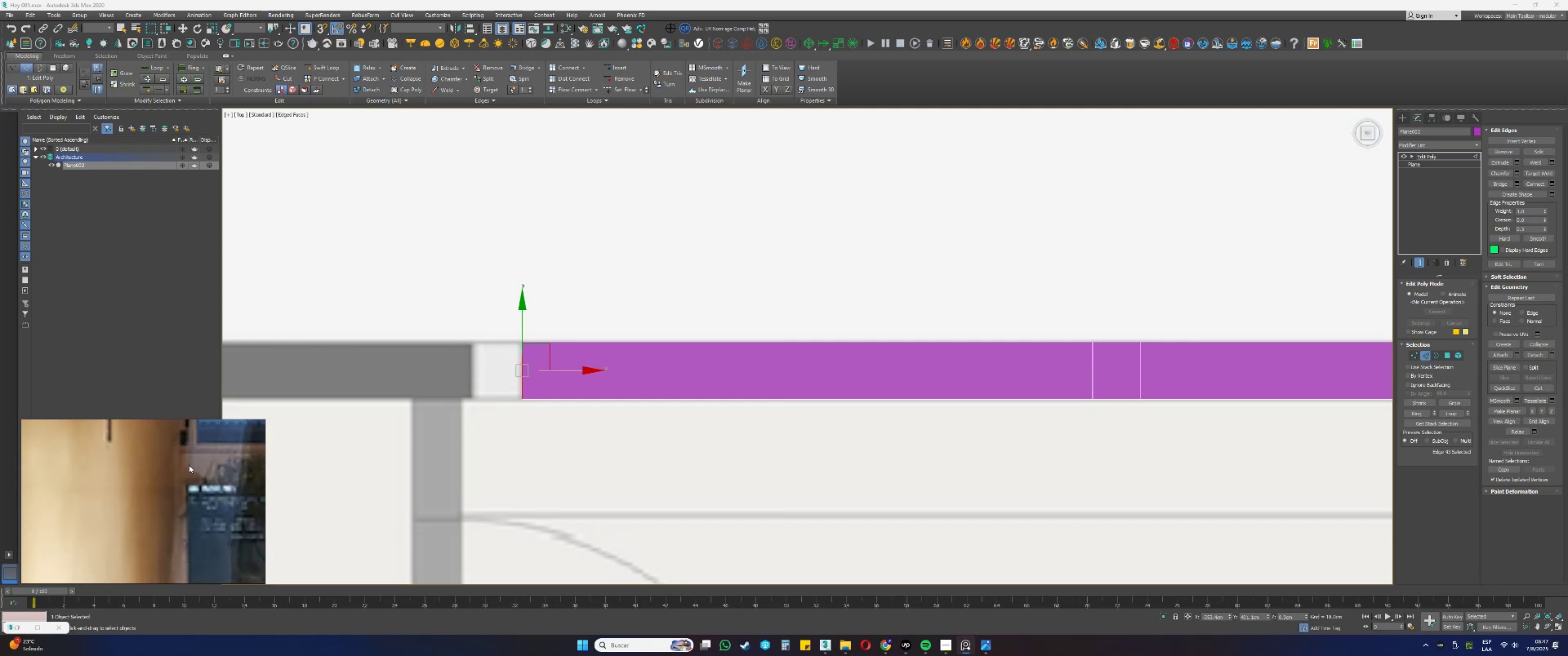 
scroll: coordinate [181, 512], scroll_direction: down, amount: 5.0
 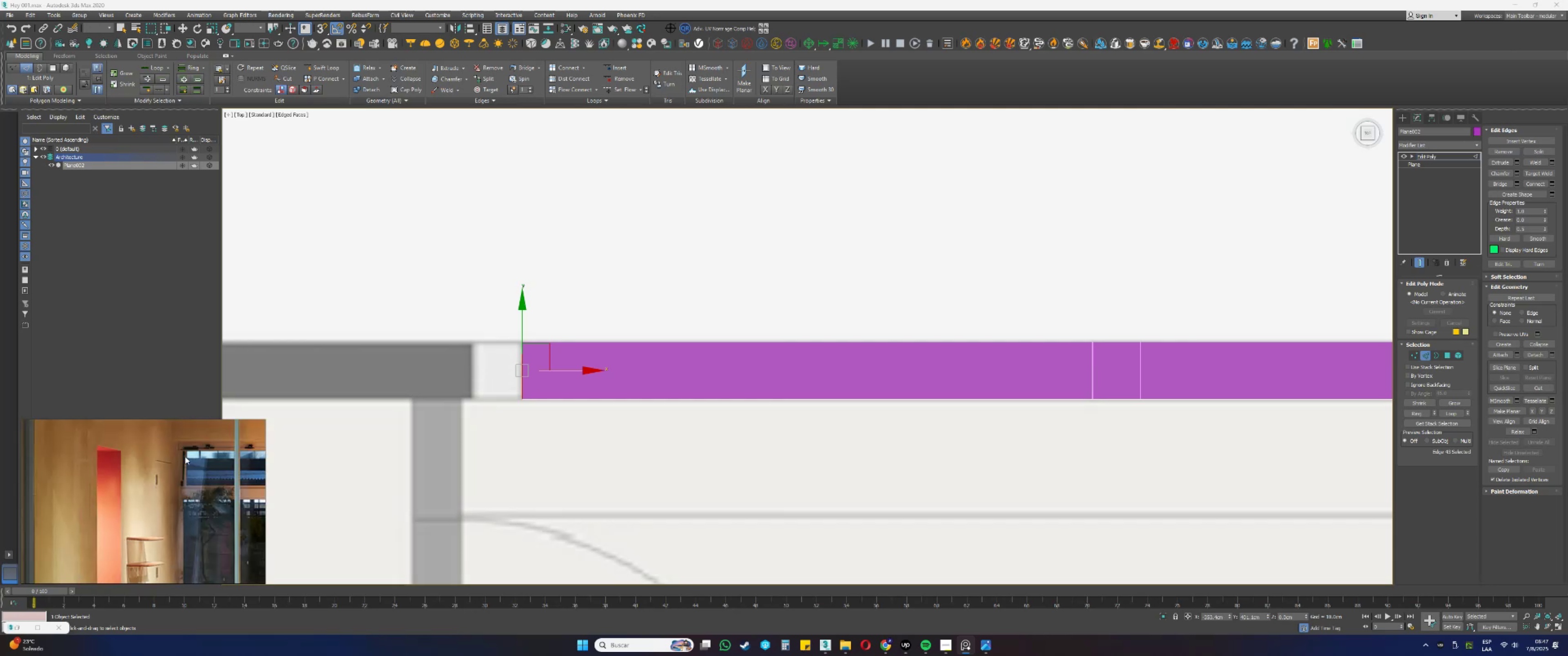 
scroll: coordinate [165, 471], scroll_direction: up, amount: 5.0
 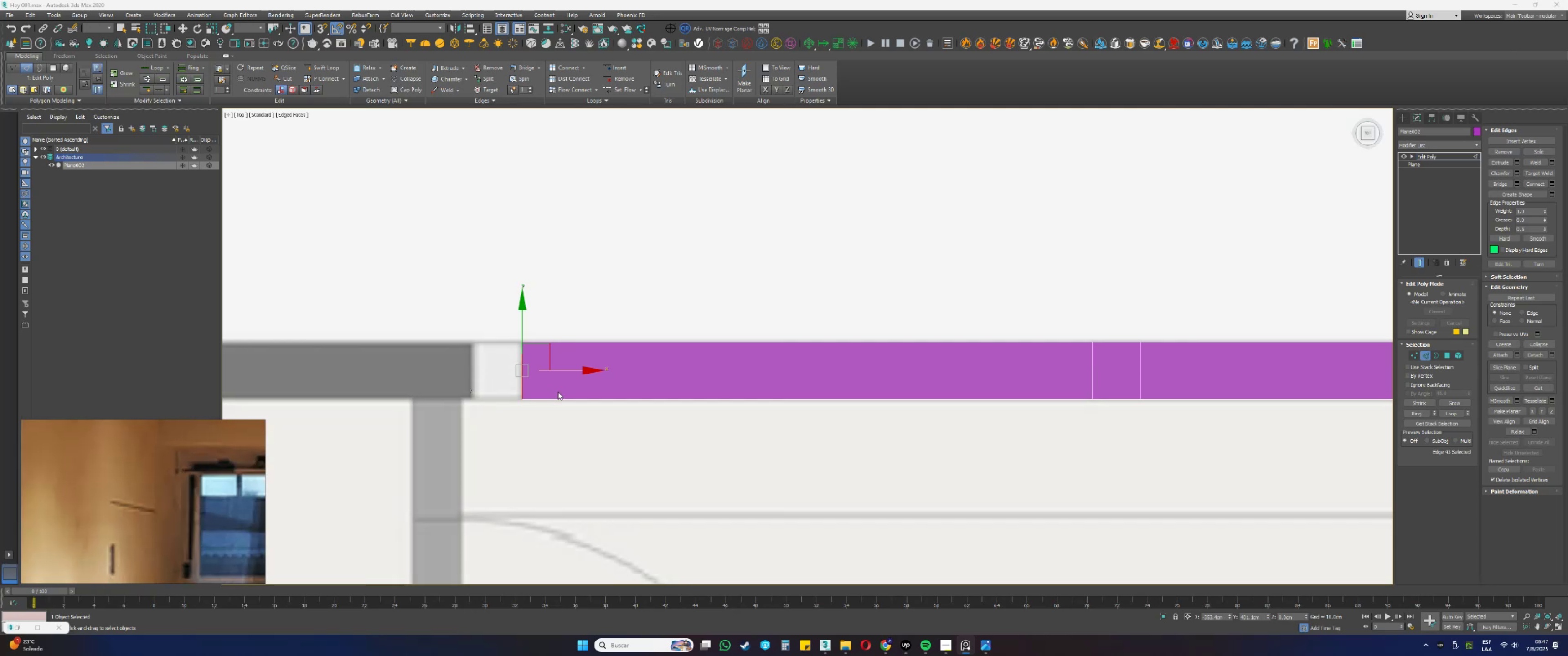 
scroll: coordinate [144, 493], scroll_direction: down, amount: 17.0
 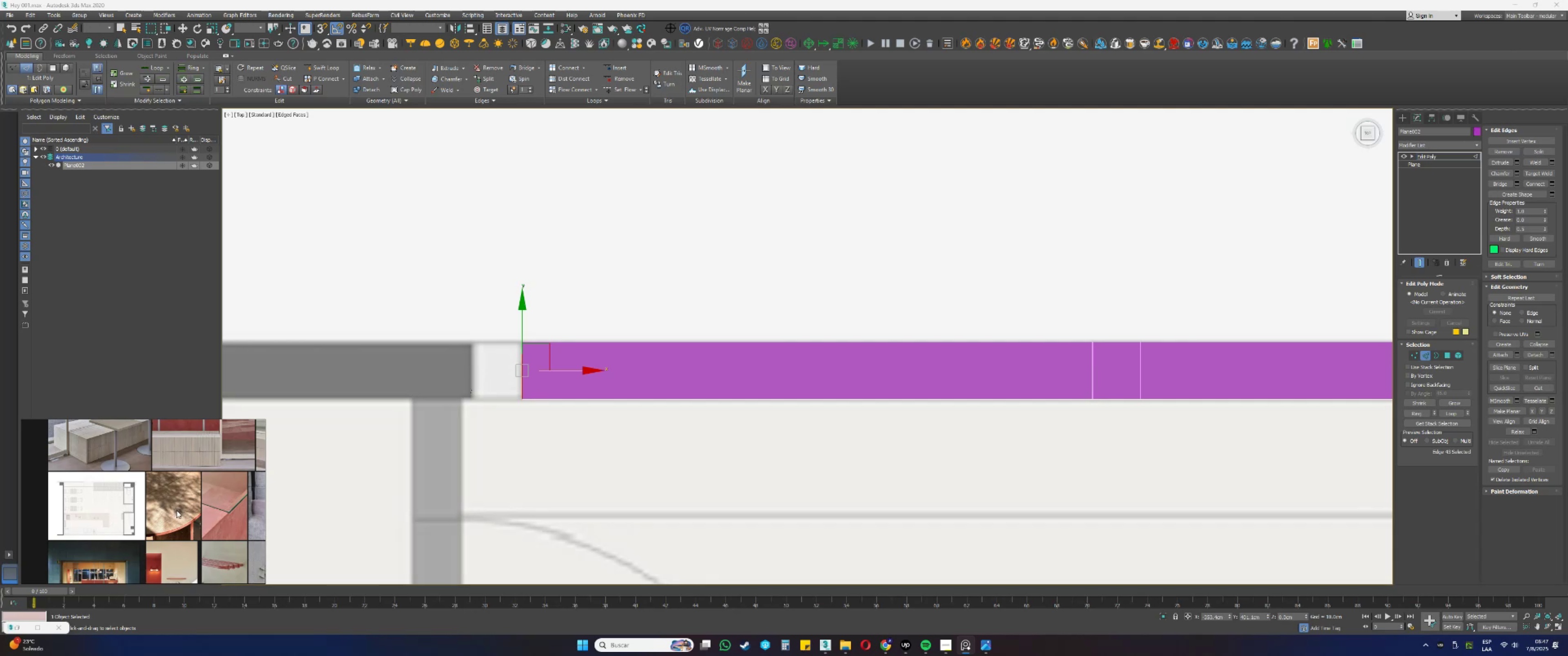 
wait(5.08)
 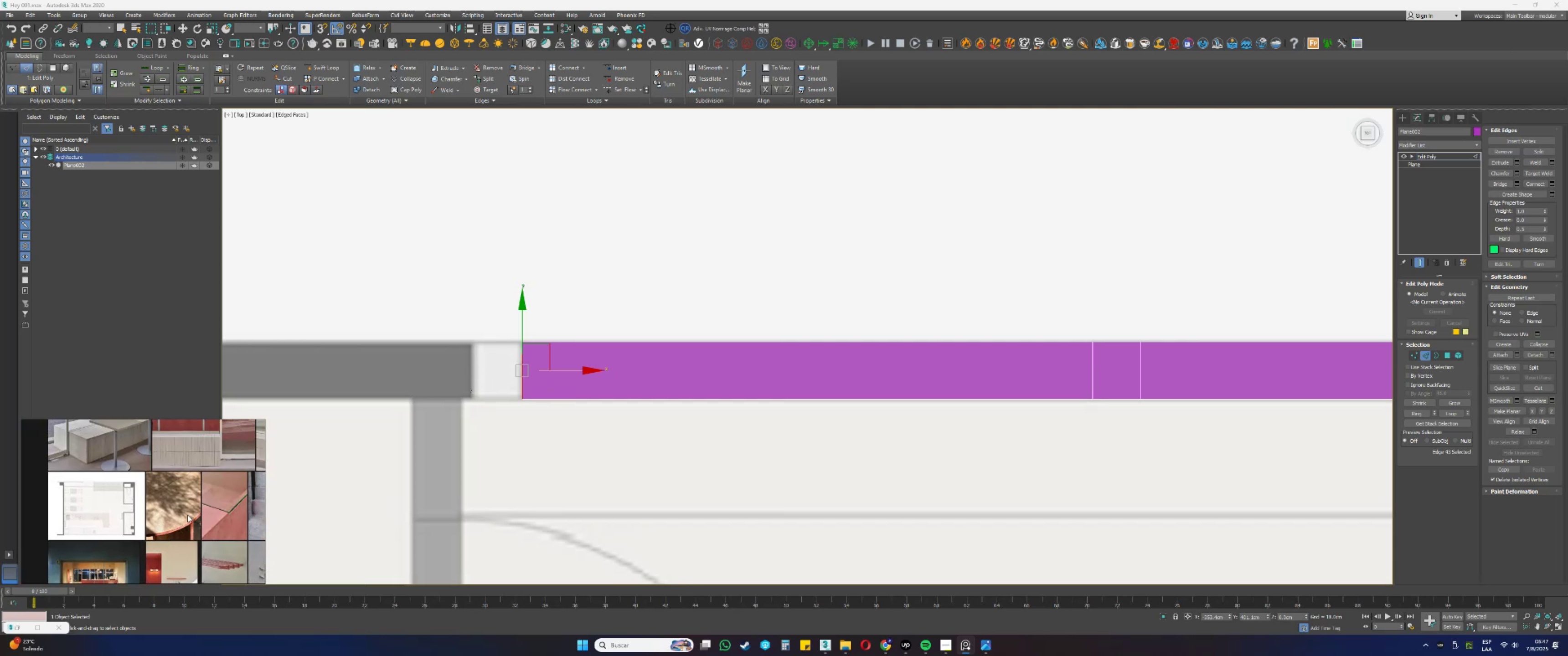 
scroll: coordinate [186, 472], scroll_direction: up, amount: 14.0
 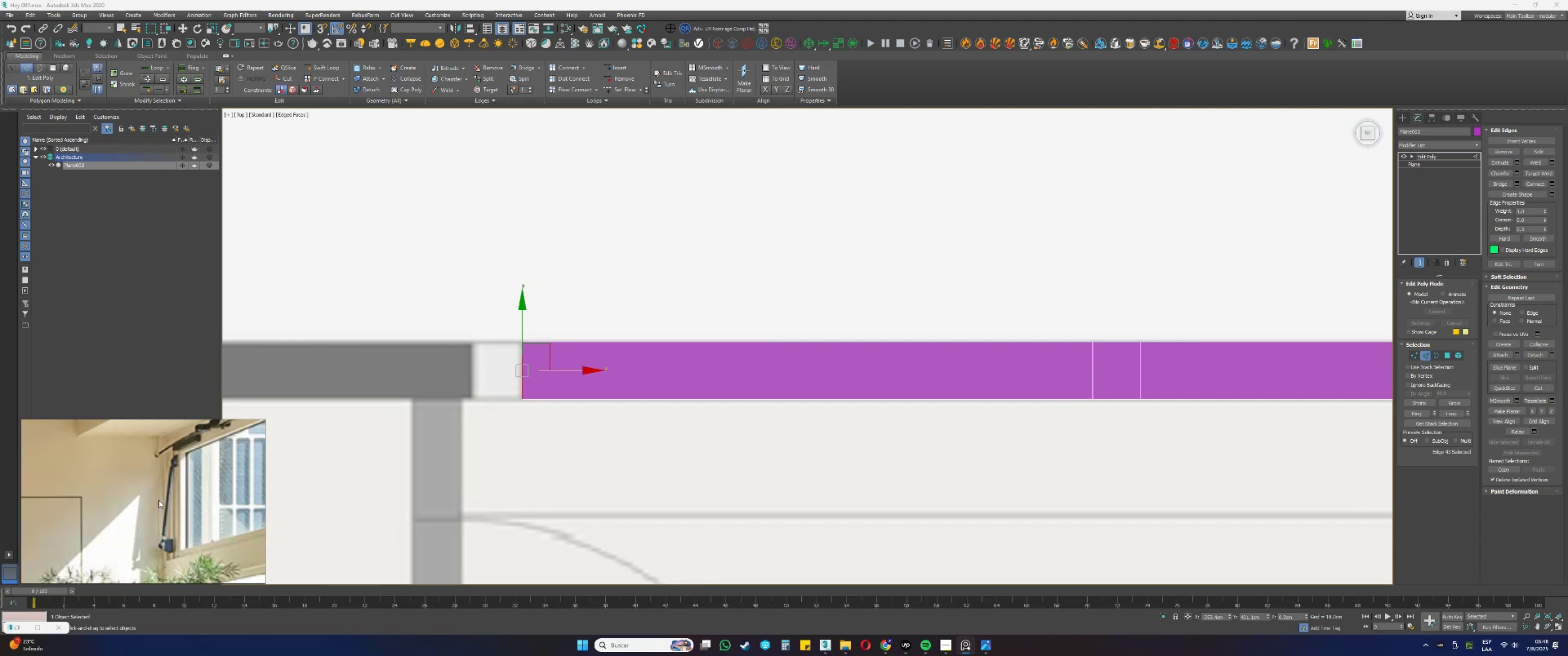 
scroll: coordinate [103, 519], scroll_direction: down, amount: 2.0
 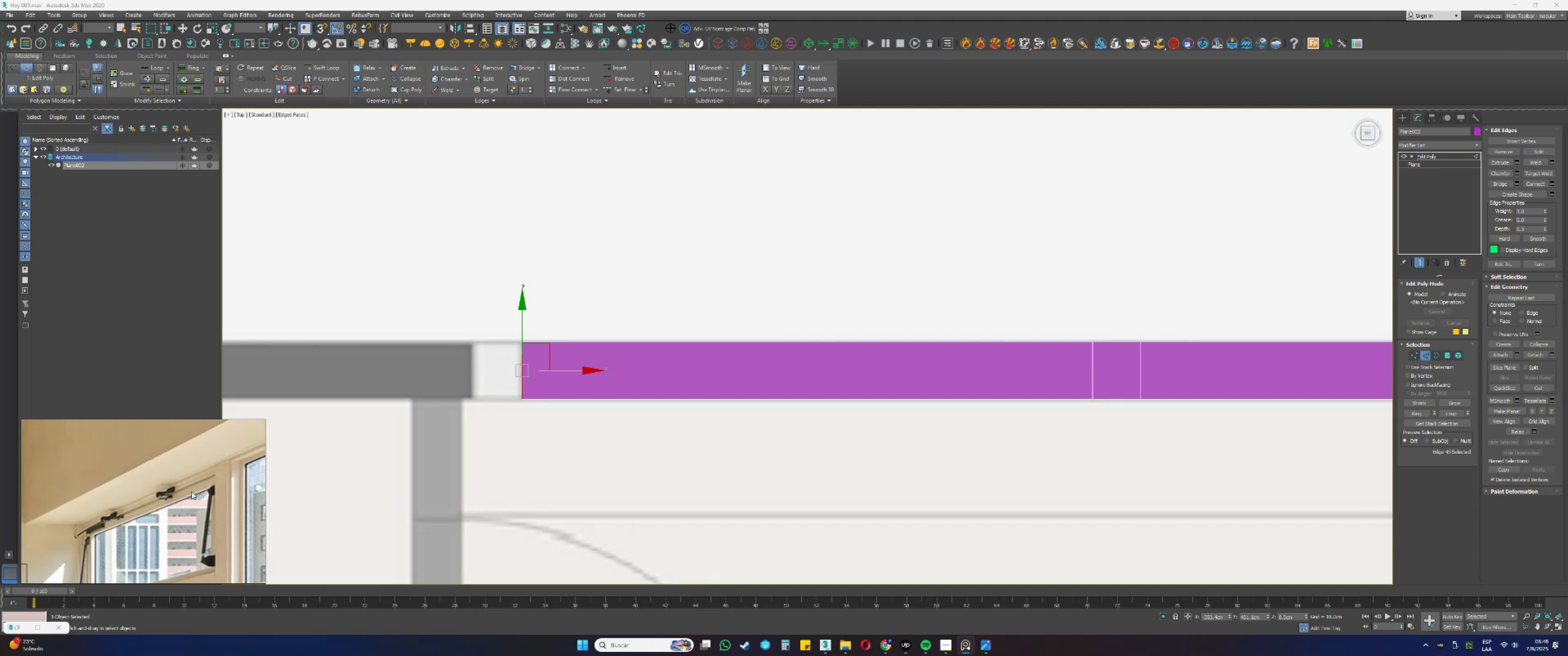 
scroll: coordinate [227, 470], scroll_direction: up, amount: 2.0
 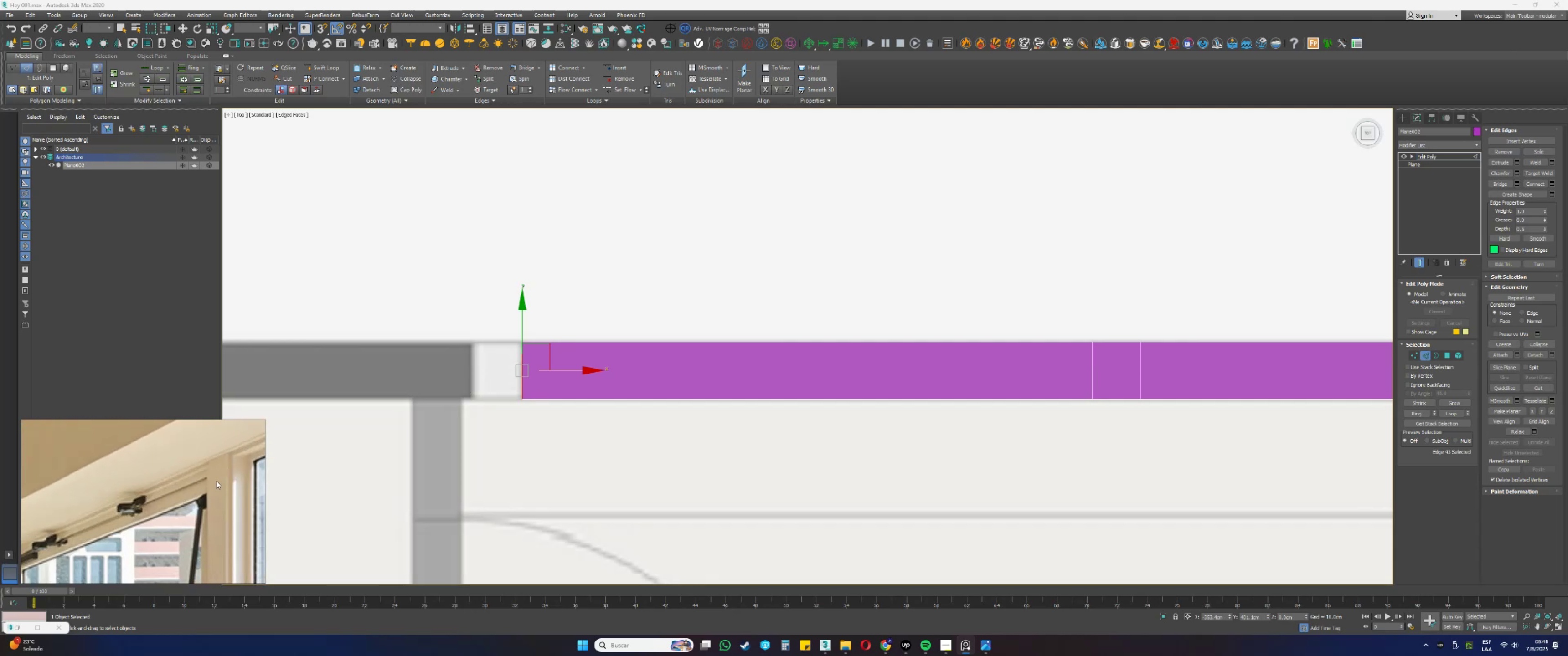 
scroll: coordinate [184, 488], scroll_direction: down, amount: 2.0
 